 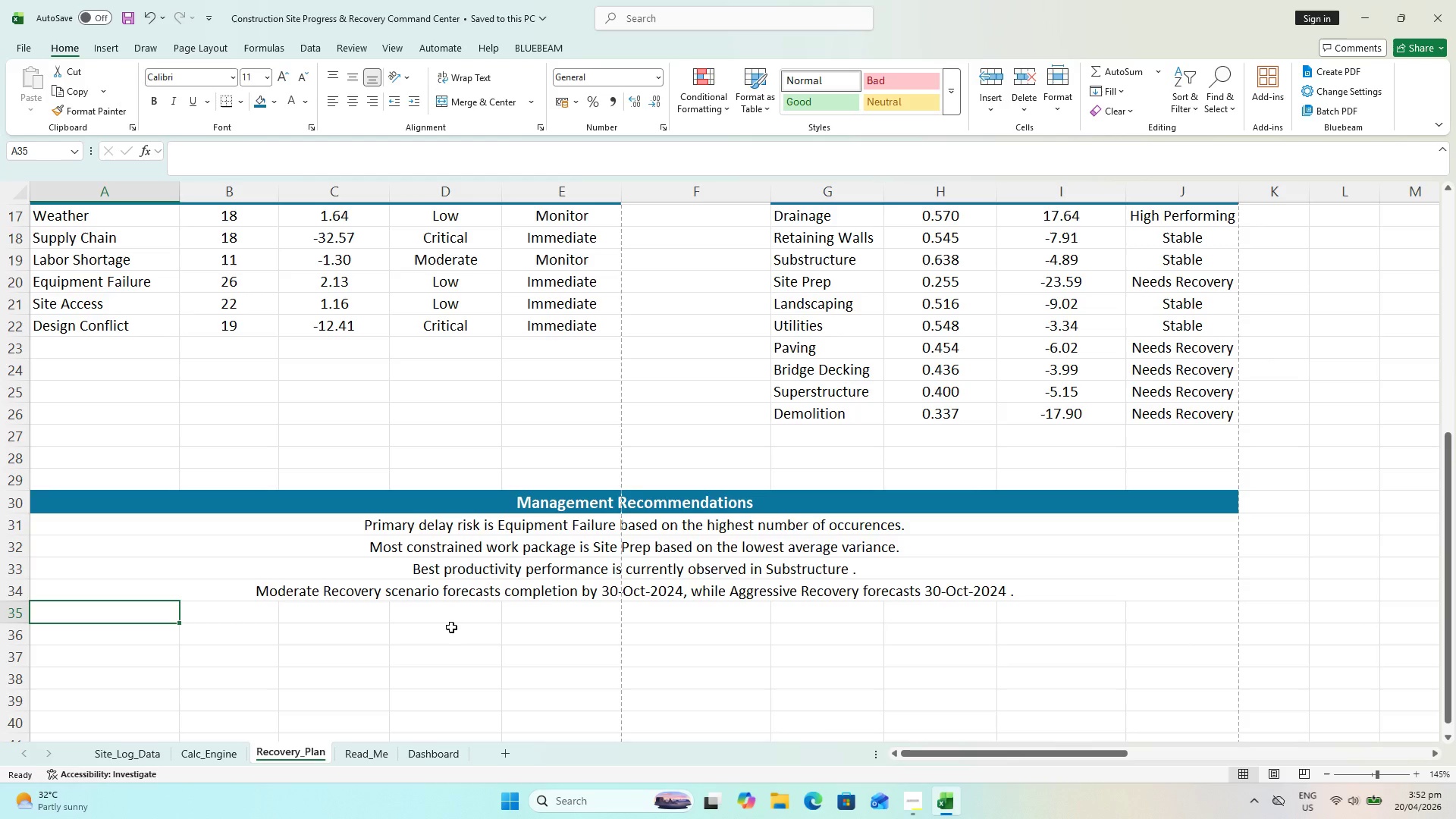 
hold_key(key=ShiftLeft, duration=0.36)
left_click([1189, 617])
 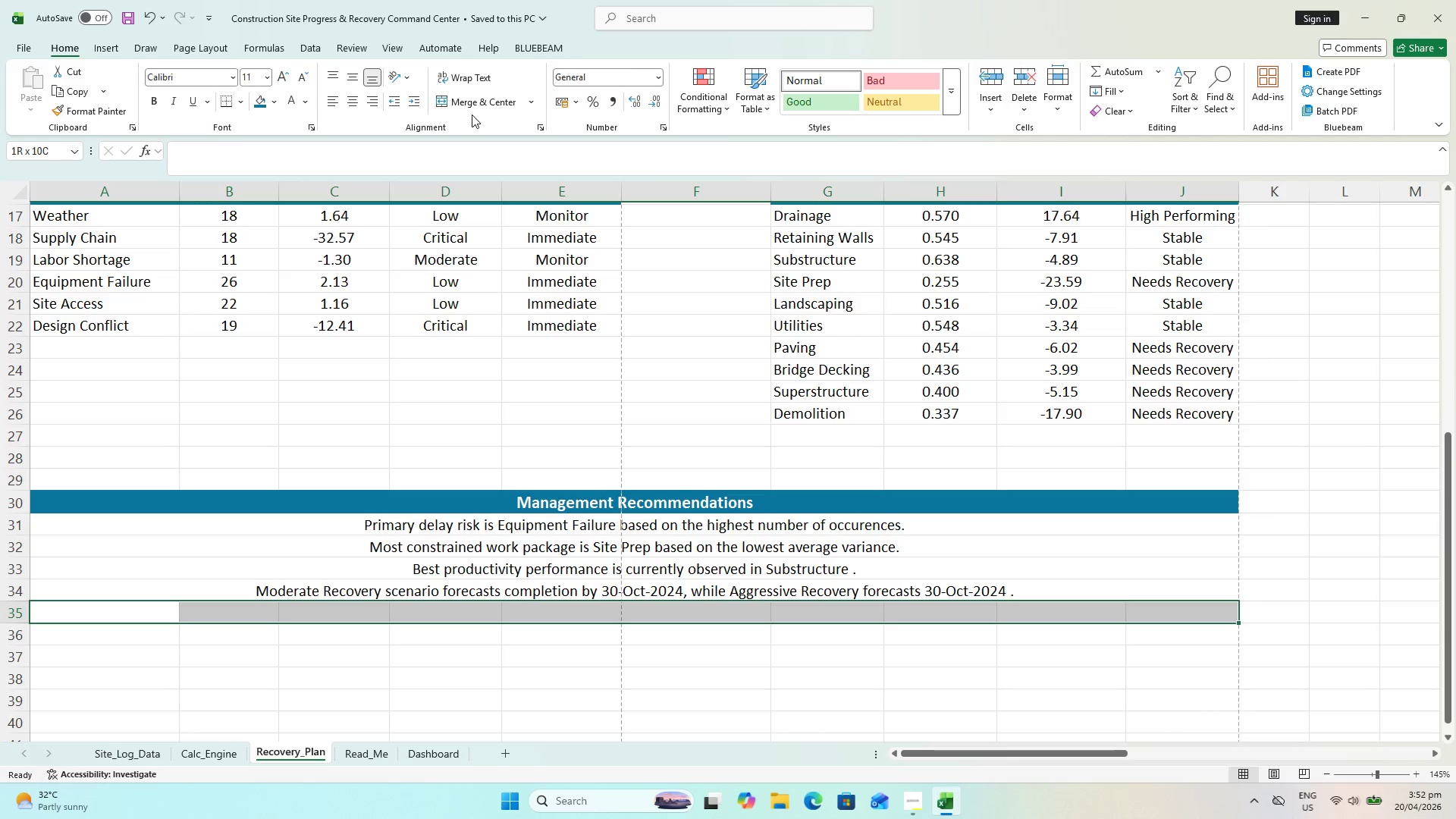 
left_click([461, 96])
 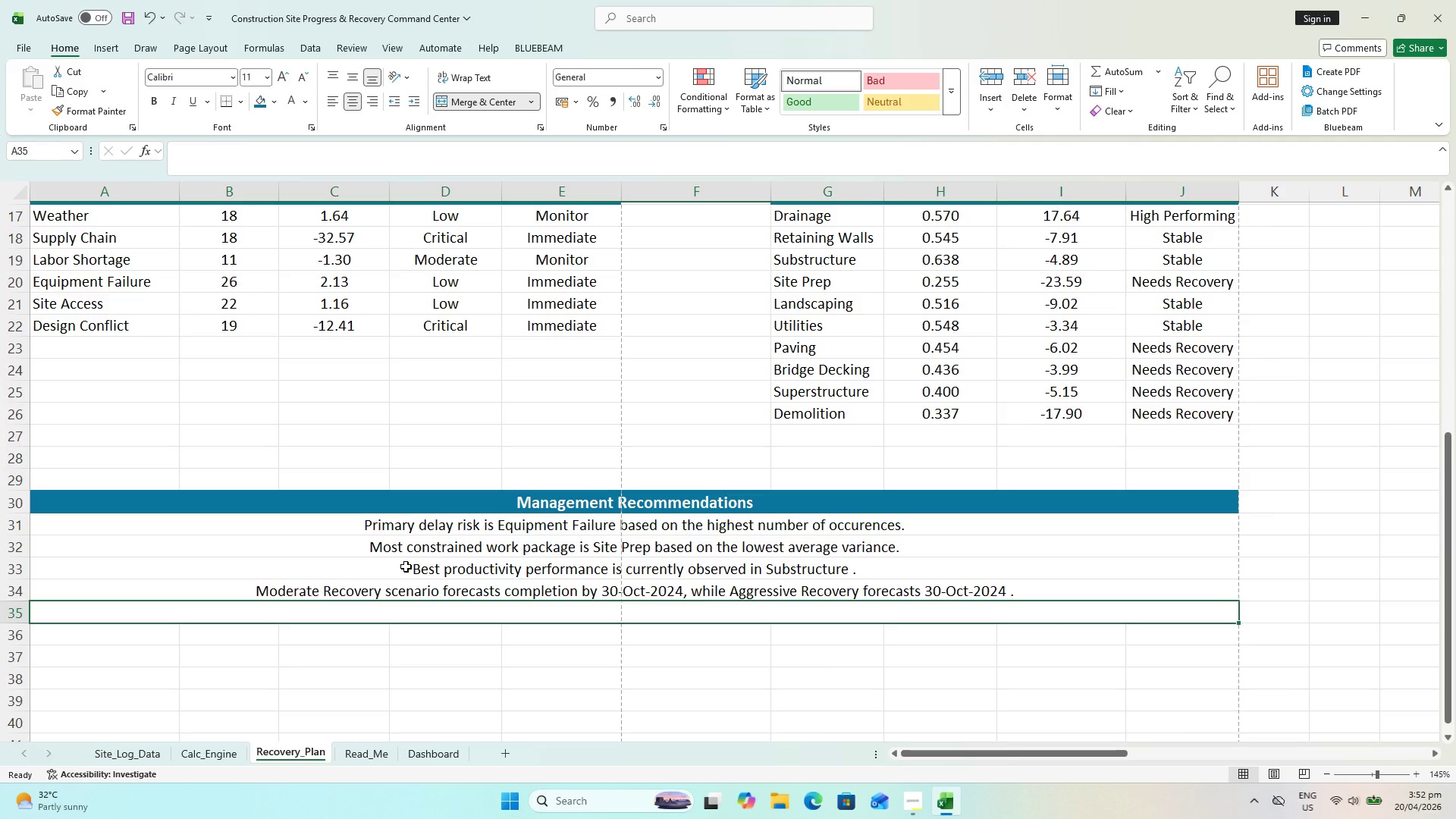 
wait(5.77)
 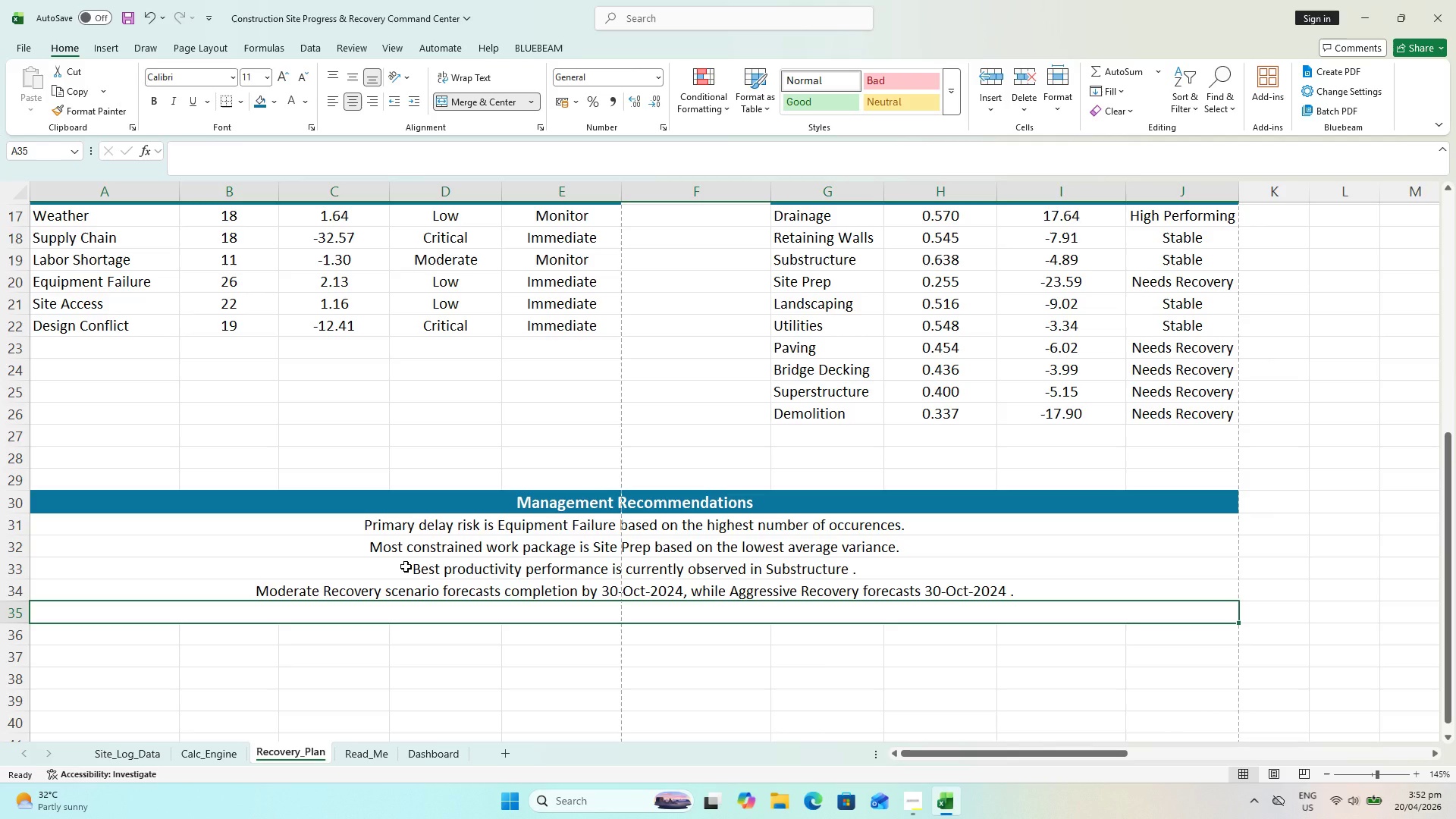 
key(Shift+Equal)
 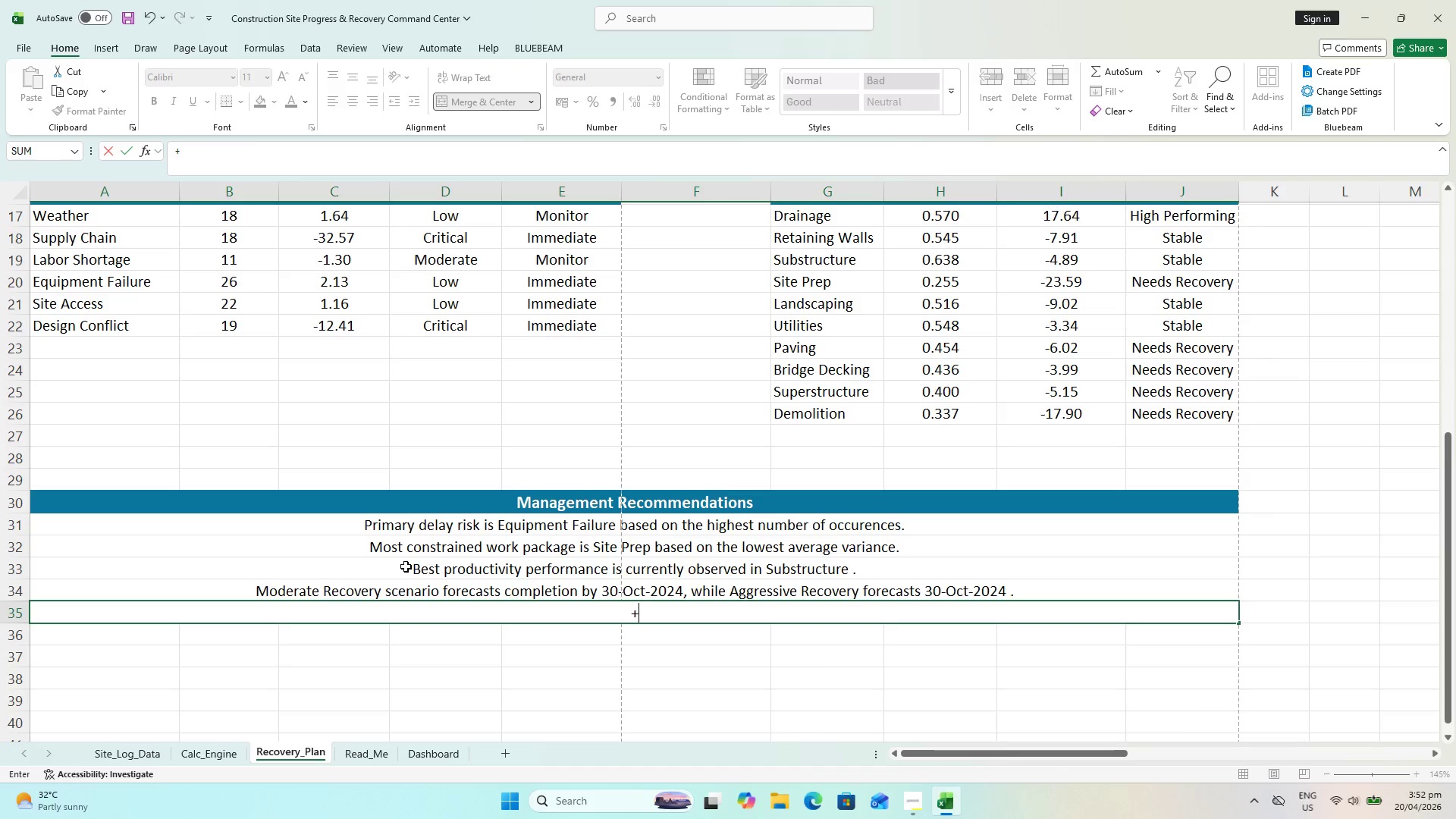 
key(Backspace)
 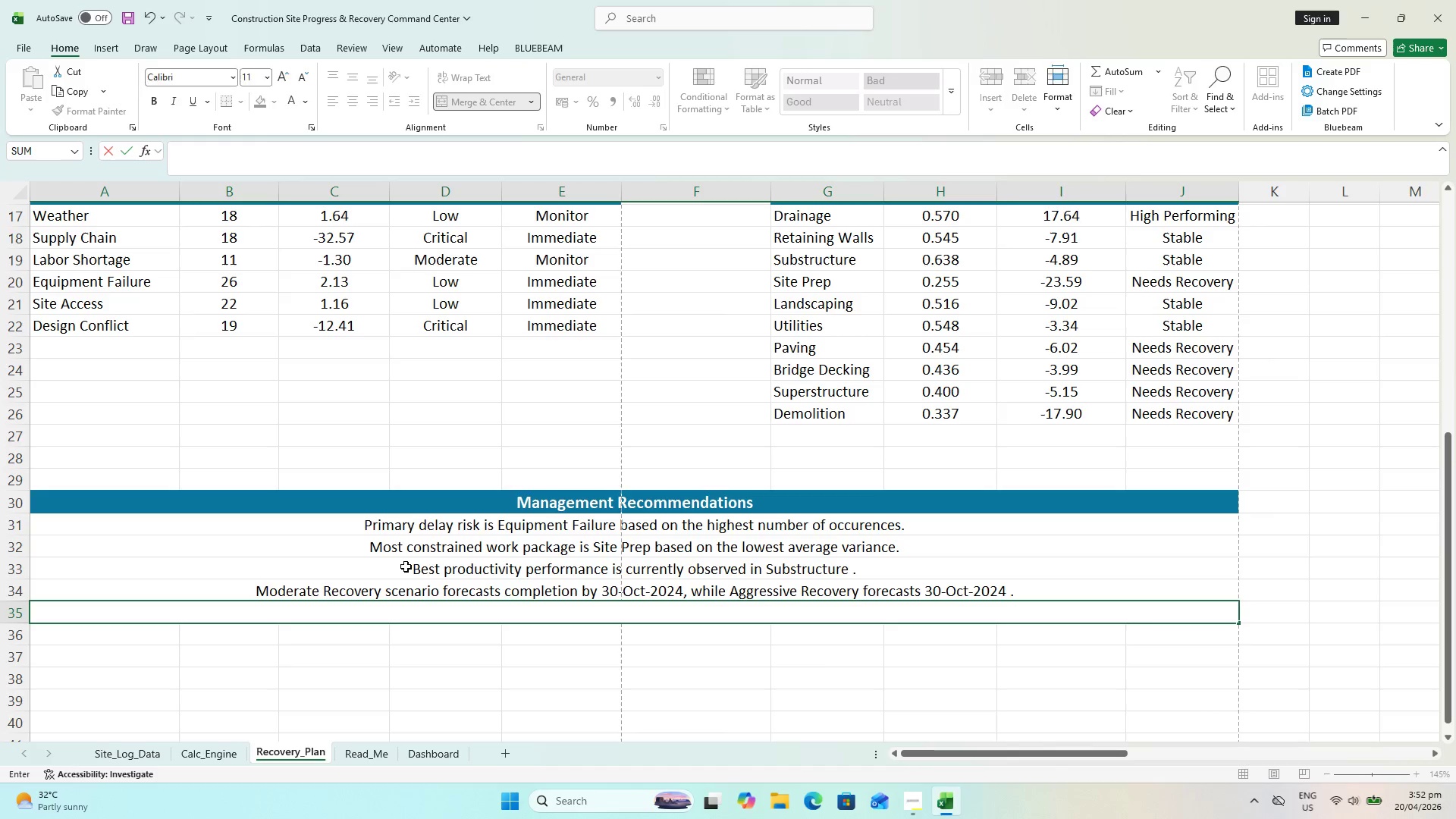 
key(Equal)
 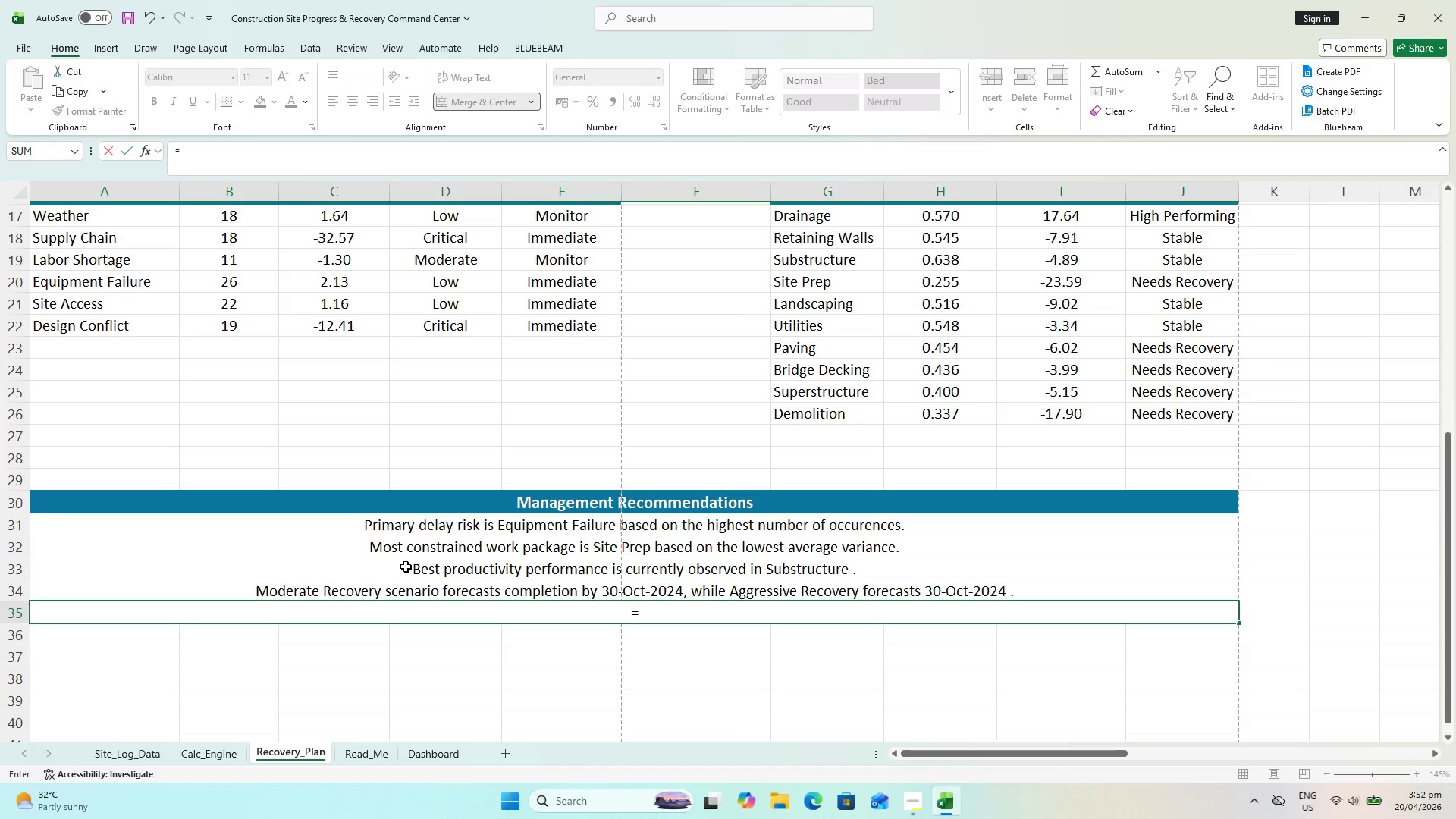 
key(Shift+Quote)
 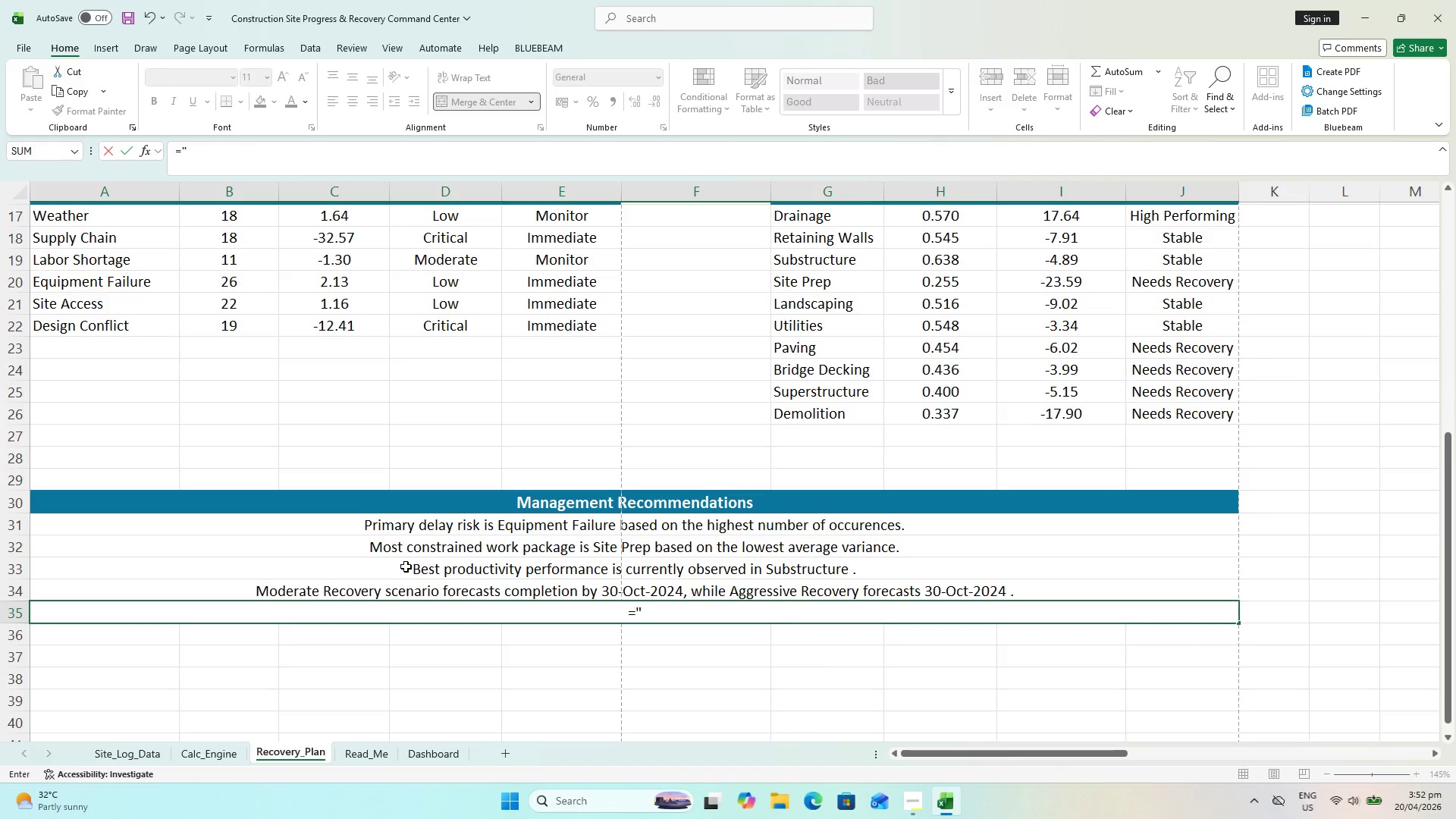 
wait(8.28)
 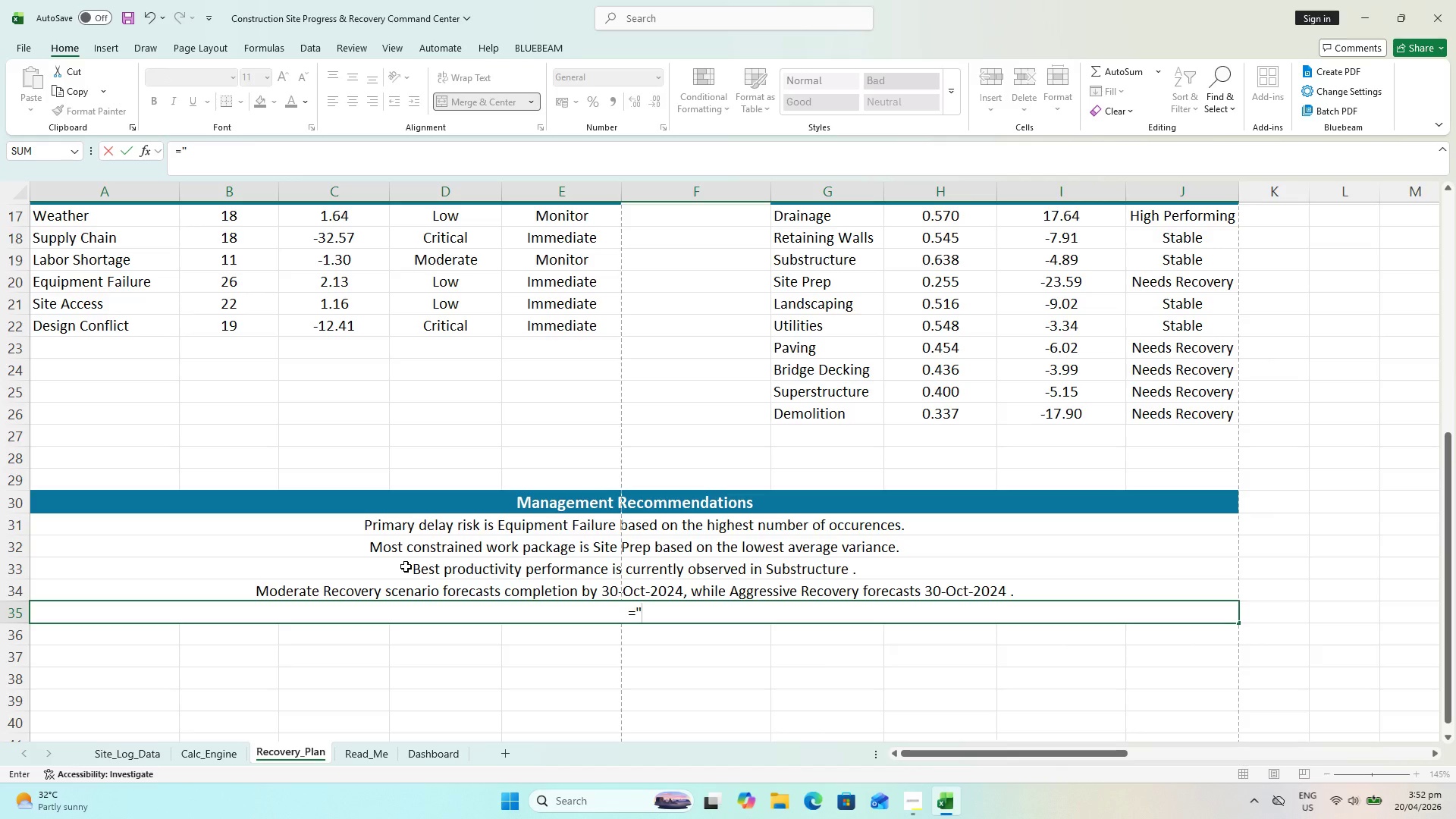 
type(Recommenda)
key(Backspace)
type(ed action: prioritize recovery )
 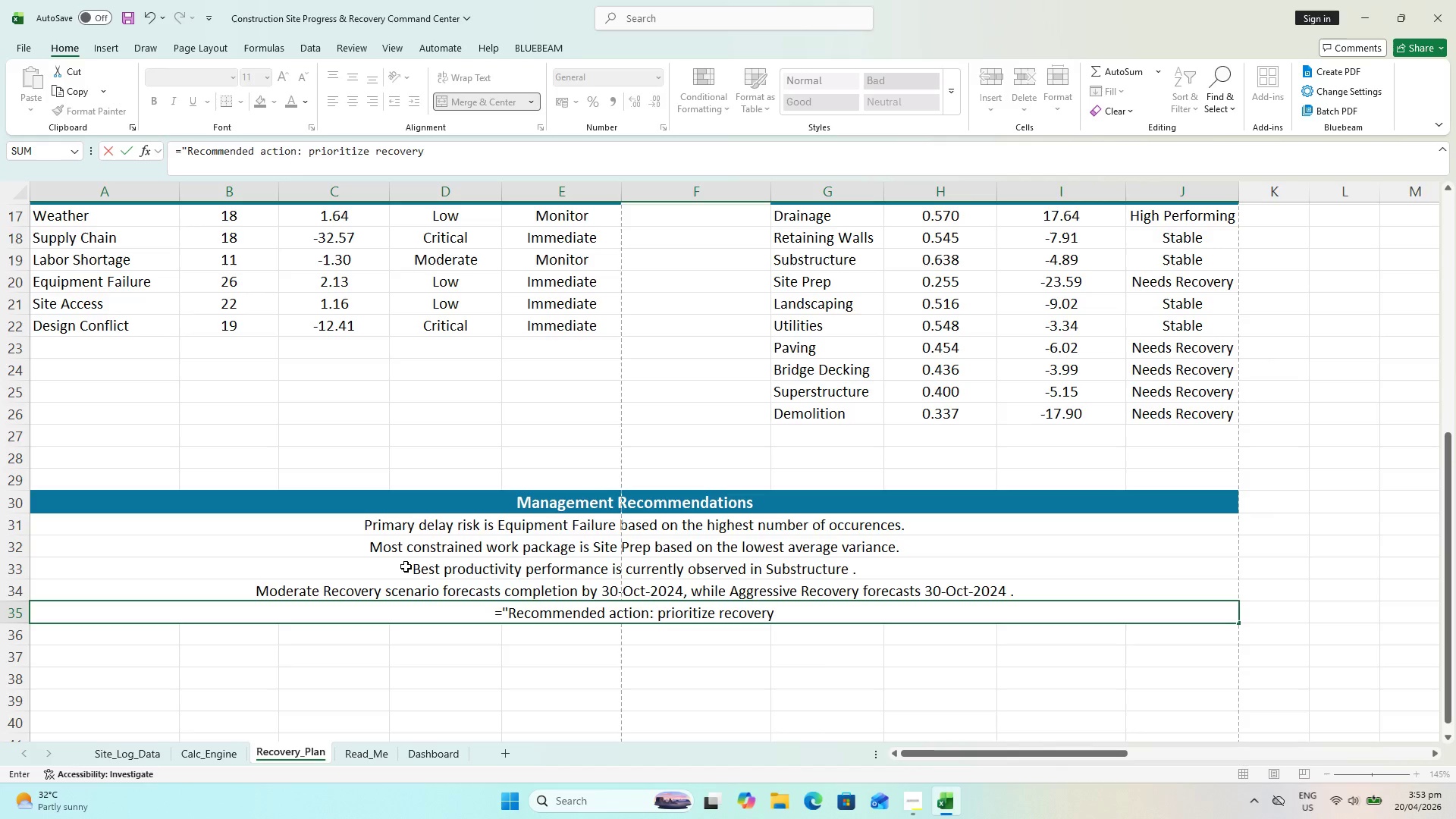 
wait(7.23)
 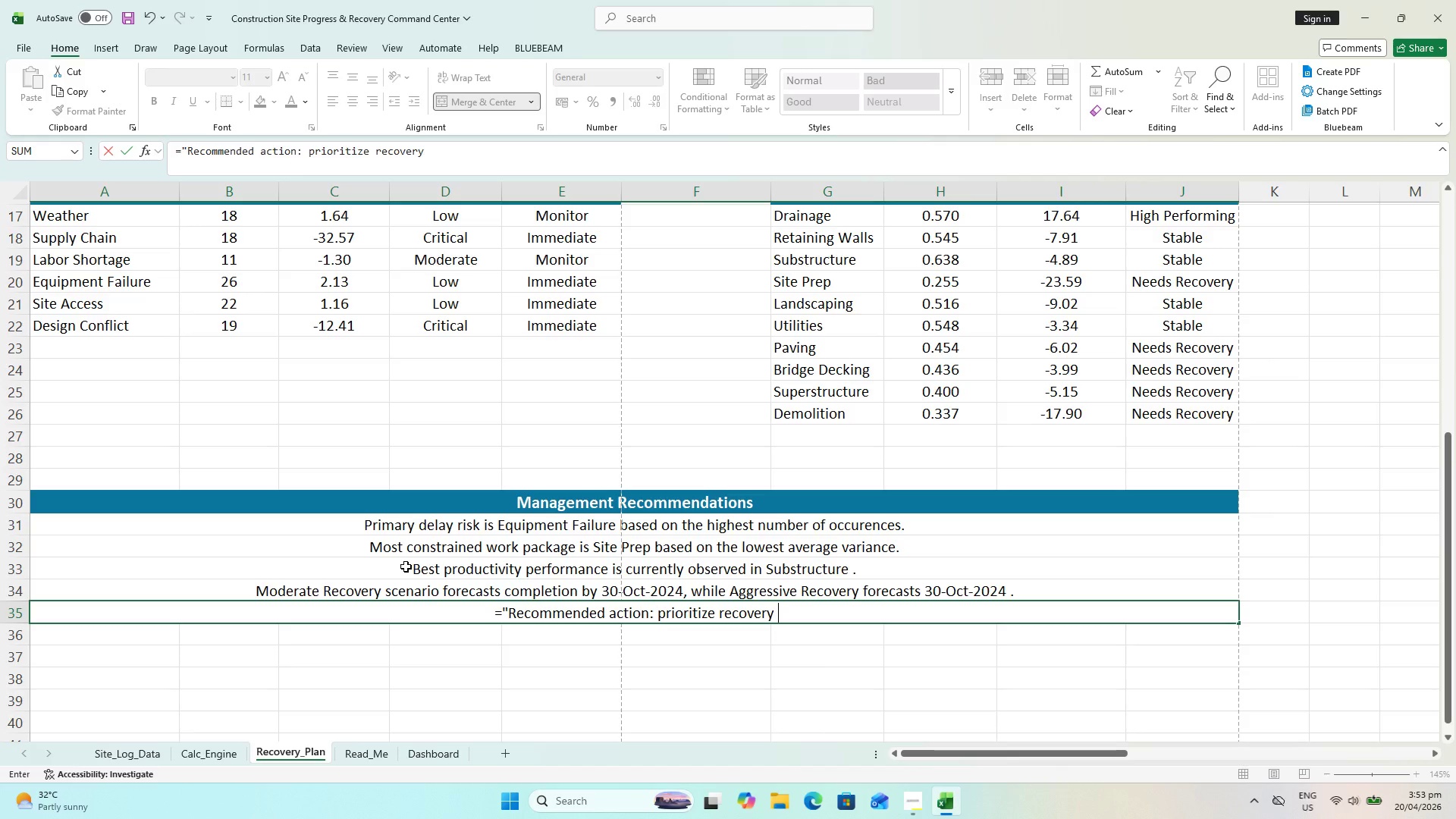 
type(measures for critig)
key(Backspace)
type(cal delay drivers)
 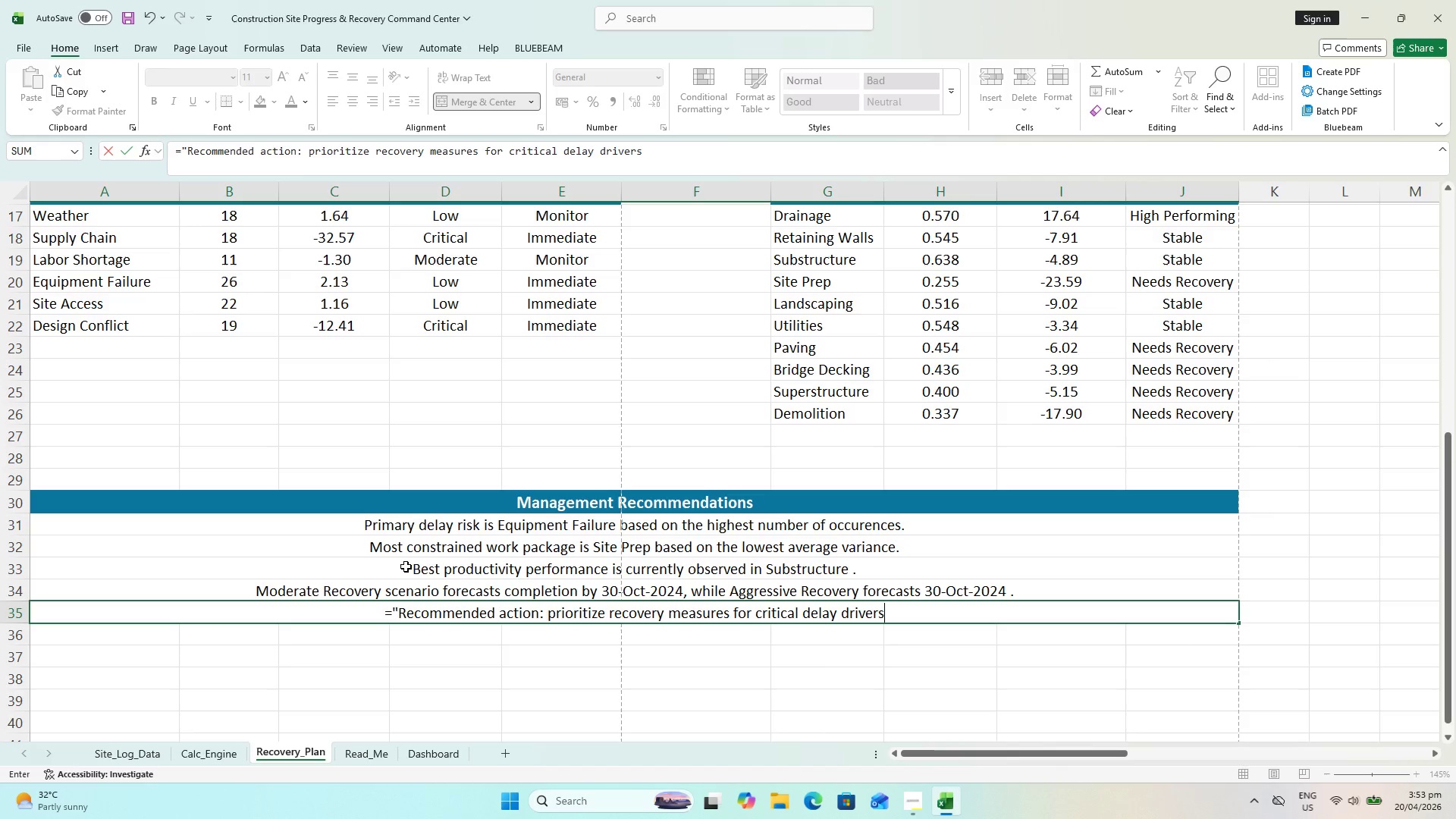 
wait(12.41)
 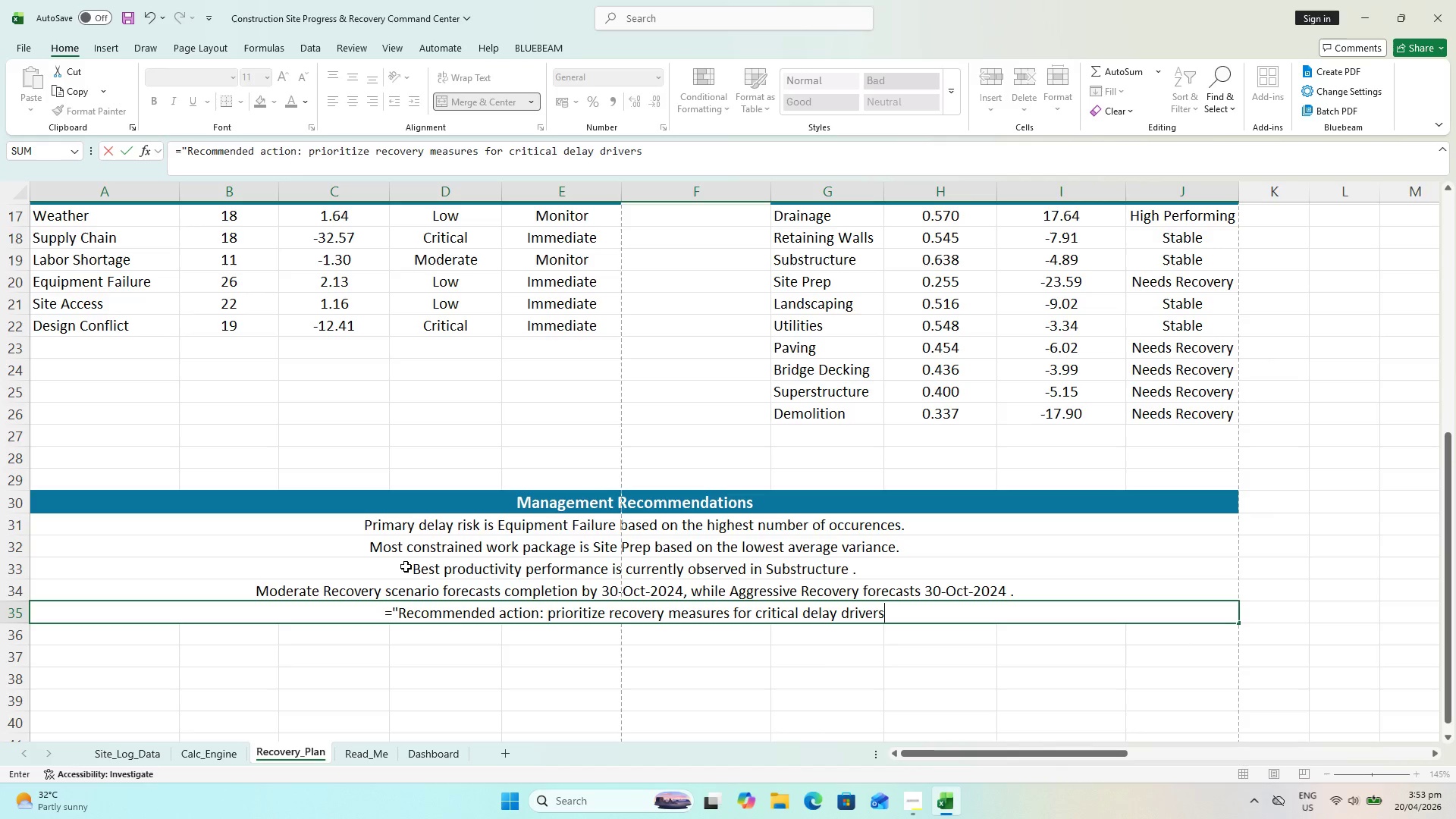 
type( and low-variance work packages.")
 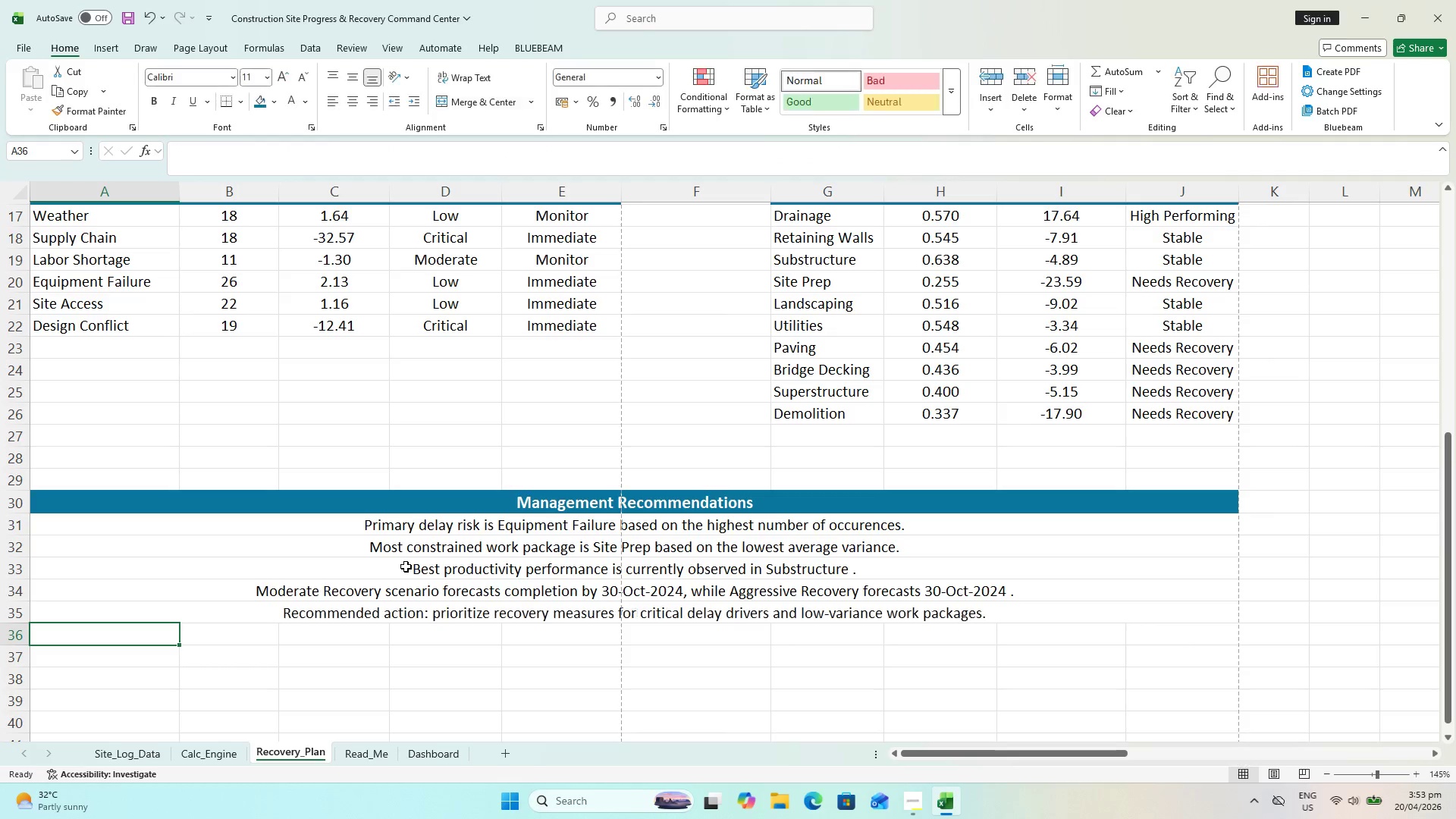 
 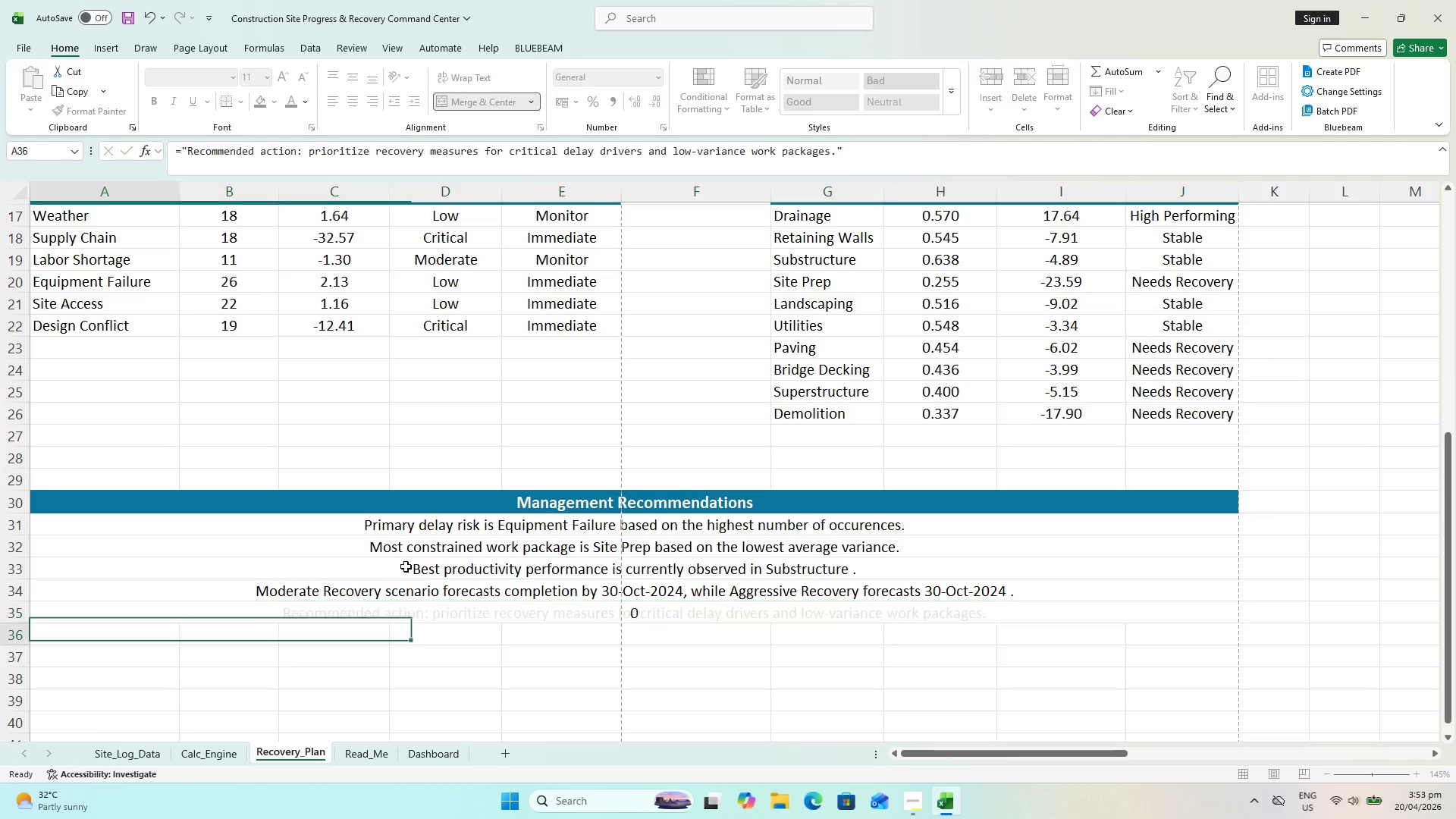 
key(Enter)
 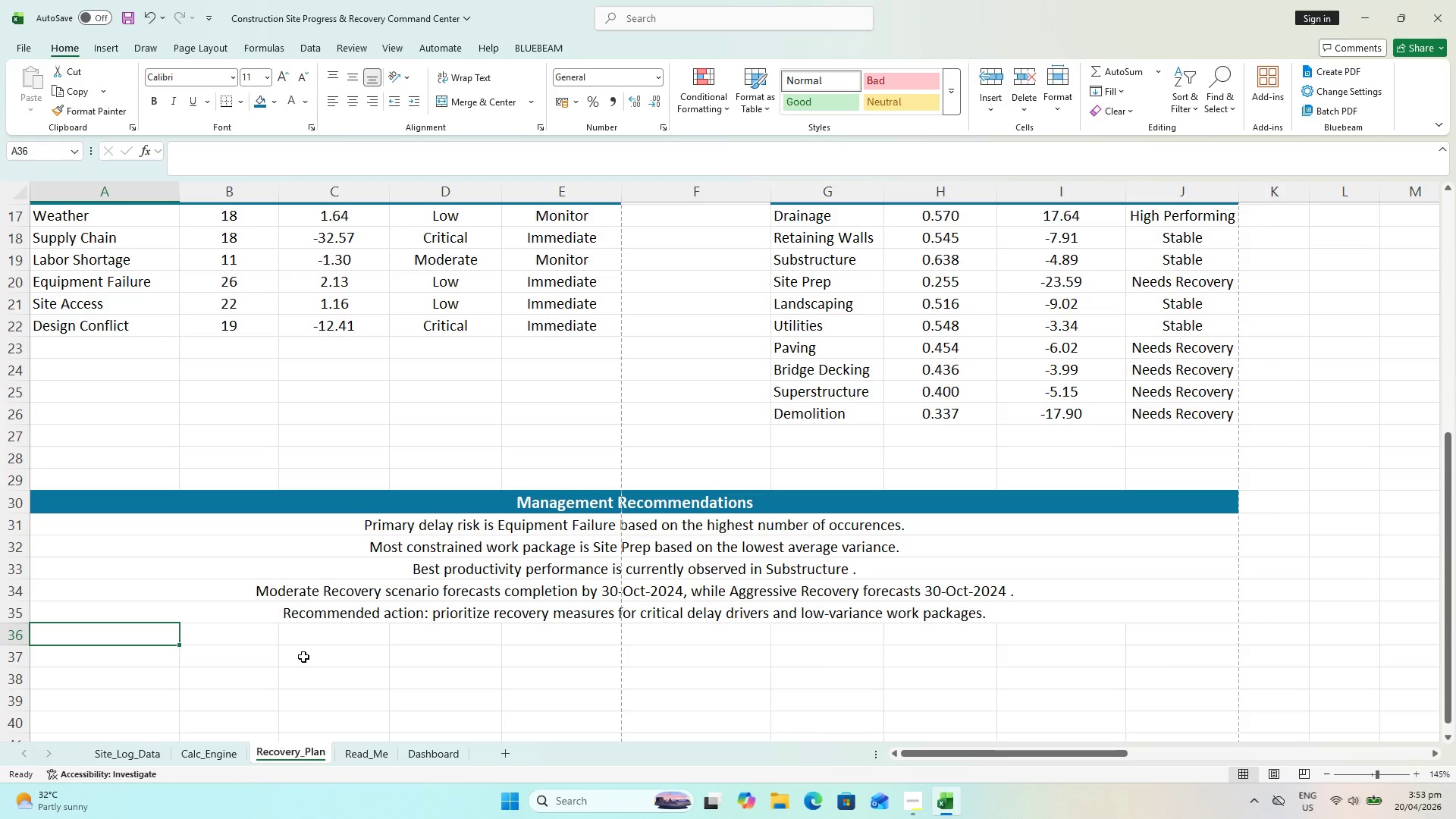 
left_click([303, 611])
 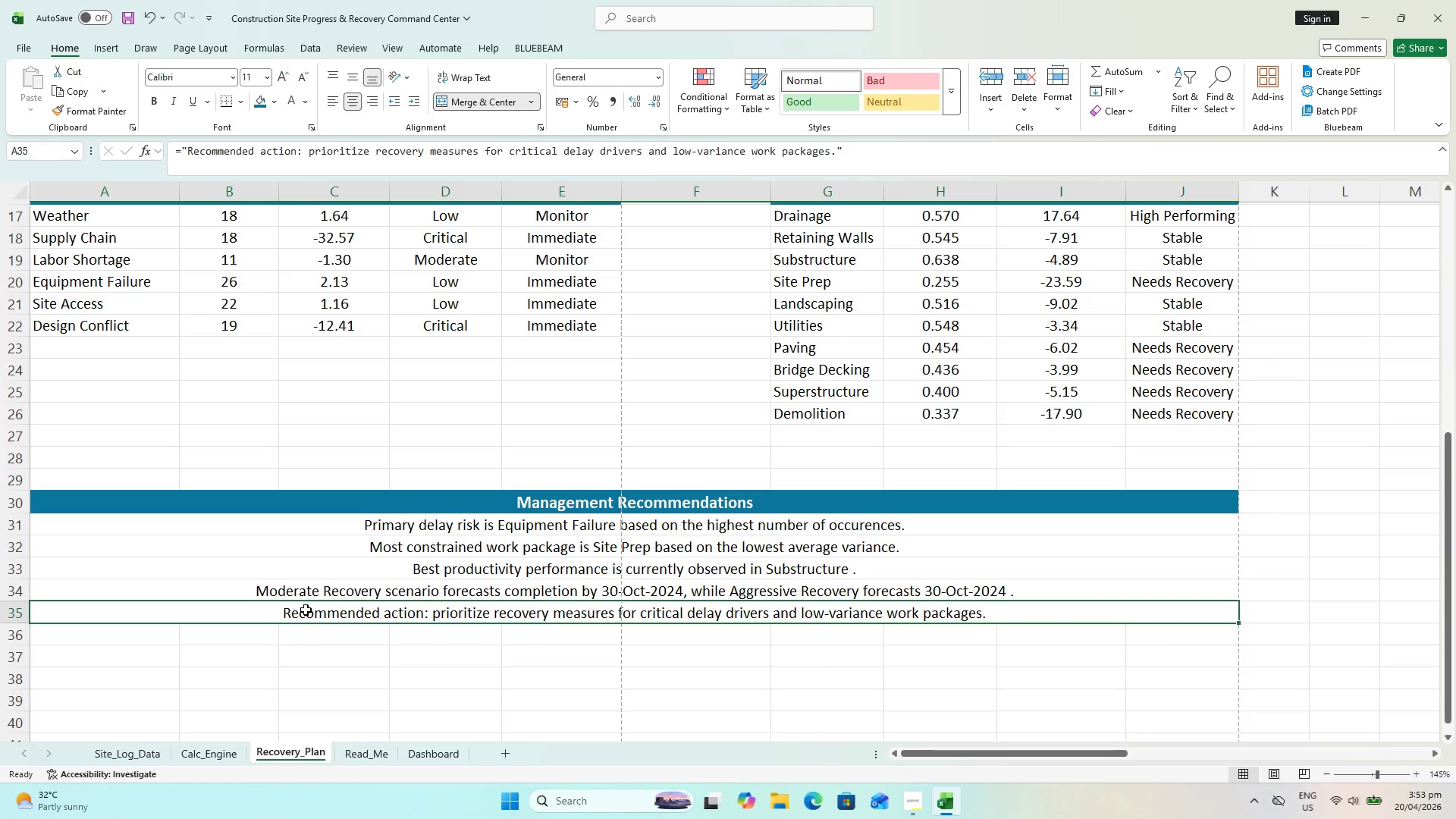 
double_click([309, 613])
 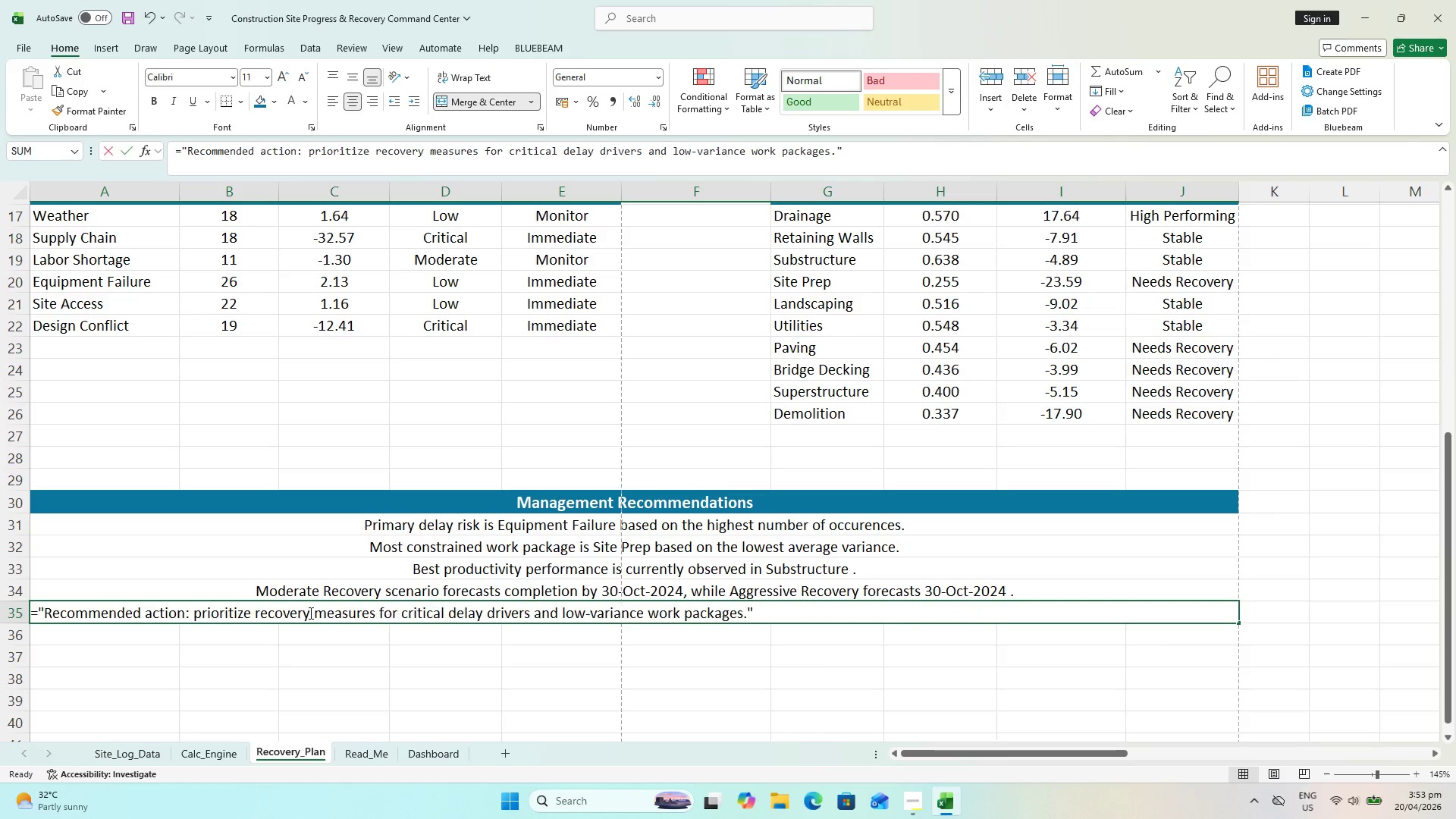 
triple_click([309, 613])
 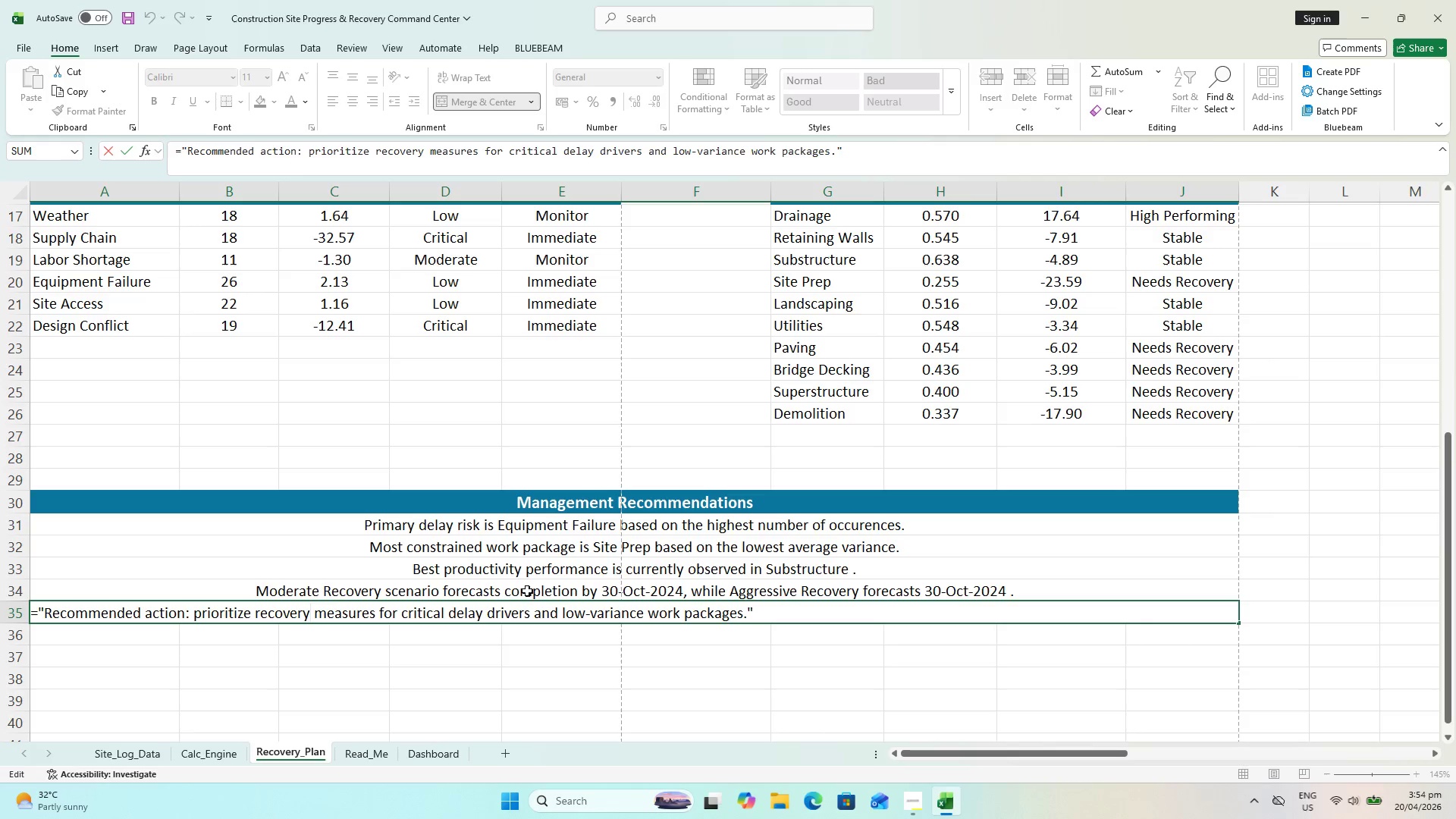 
wait(15.86)
 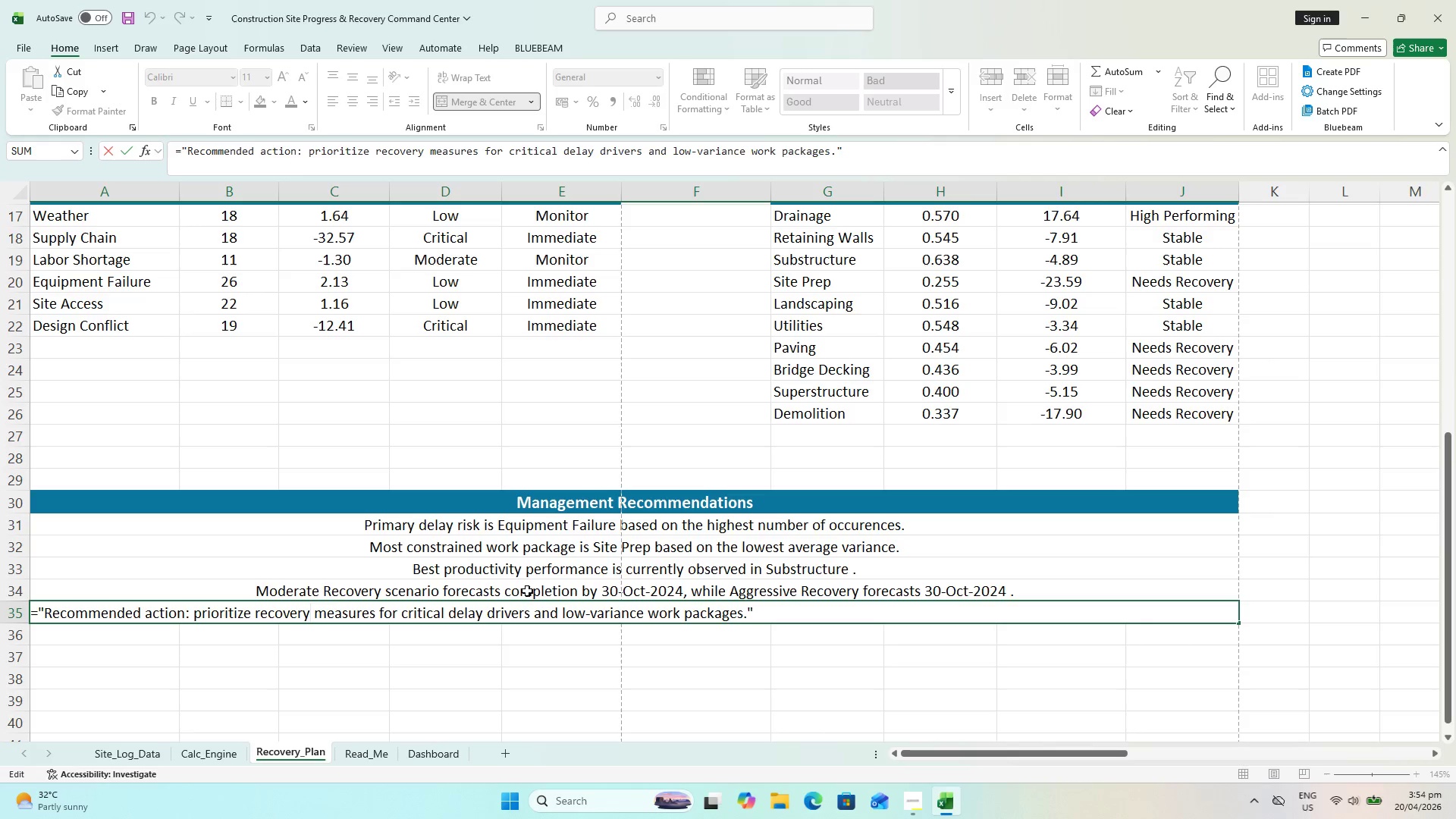 
left_click([535, 629])
 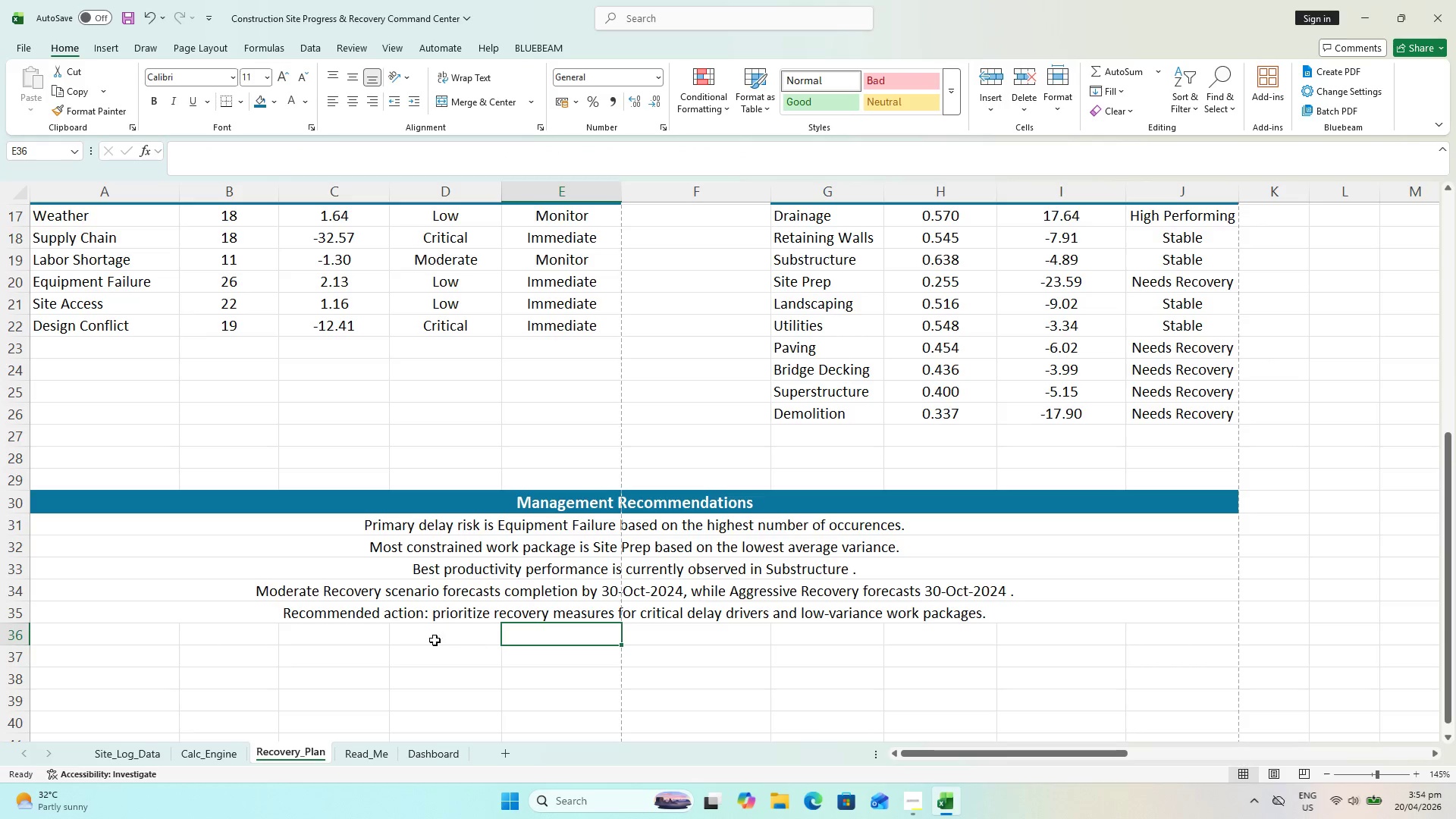 
left_click([346, 626])
 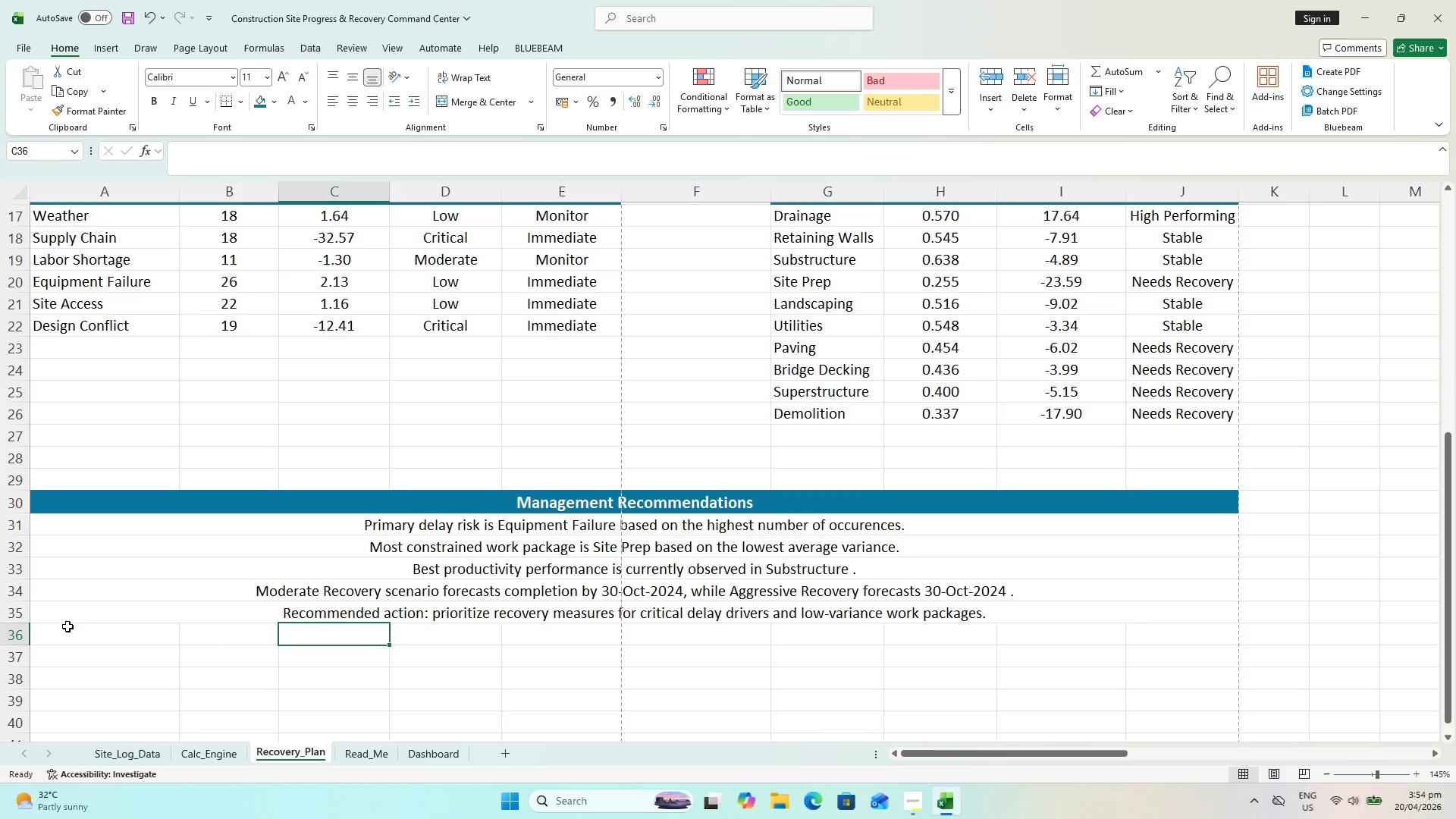 
left_click([67, 626])
 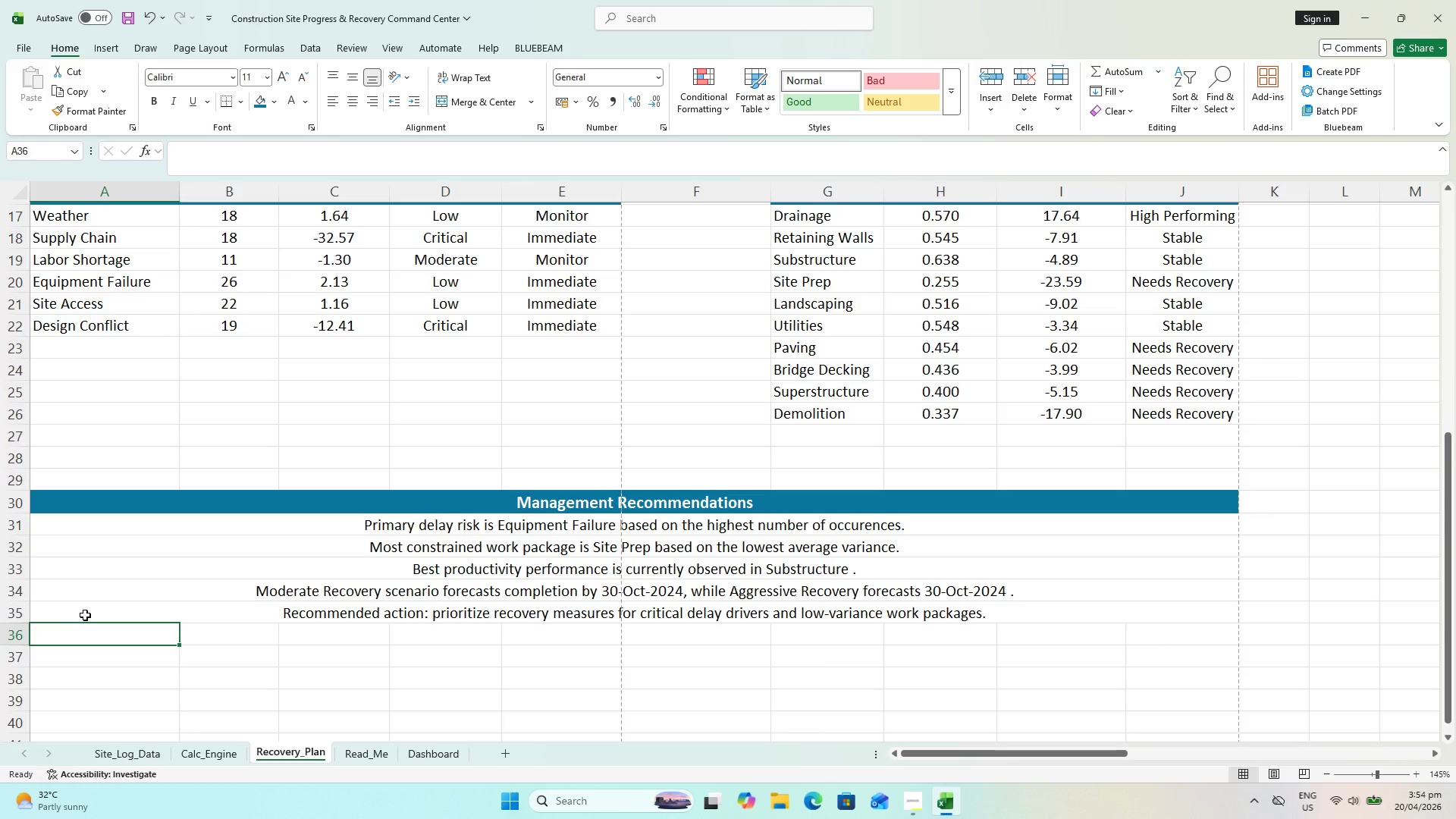 
hold_key(key=ShiftLeft, duration=1.52)
left_click([1156, 633])
 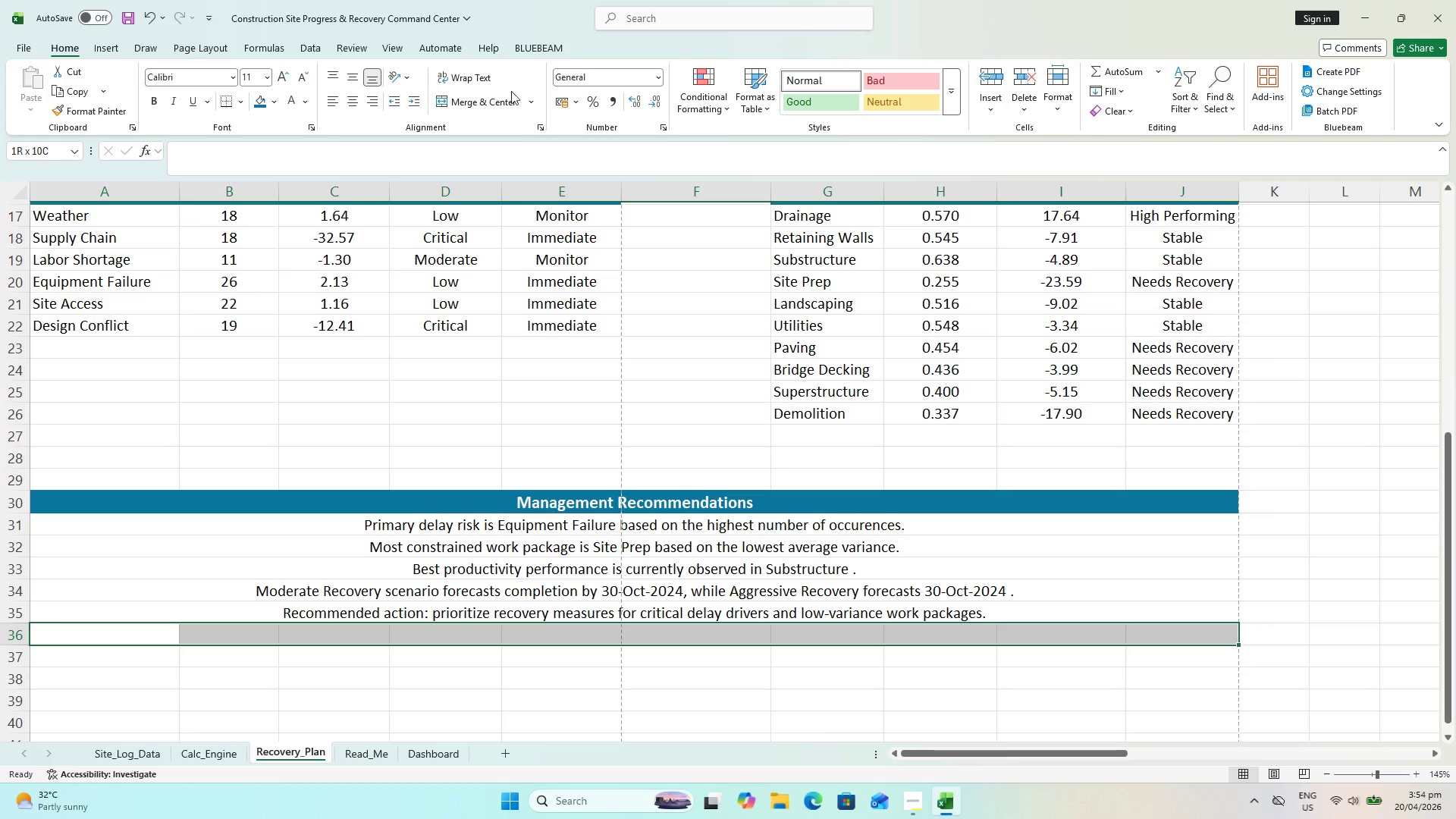 
left_click([472, 105])
 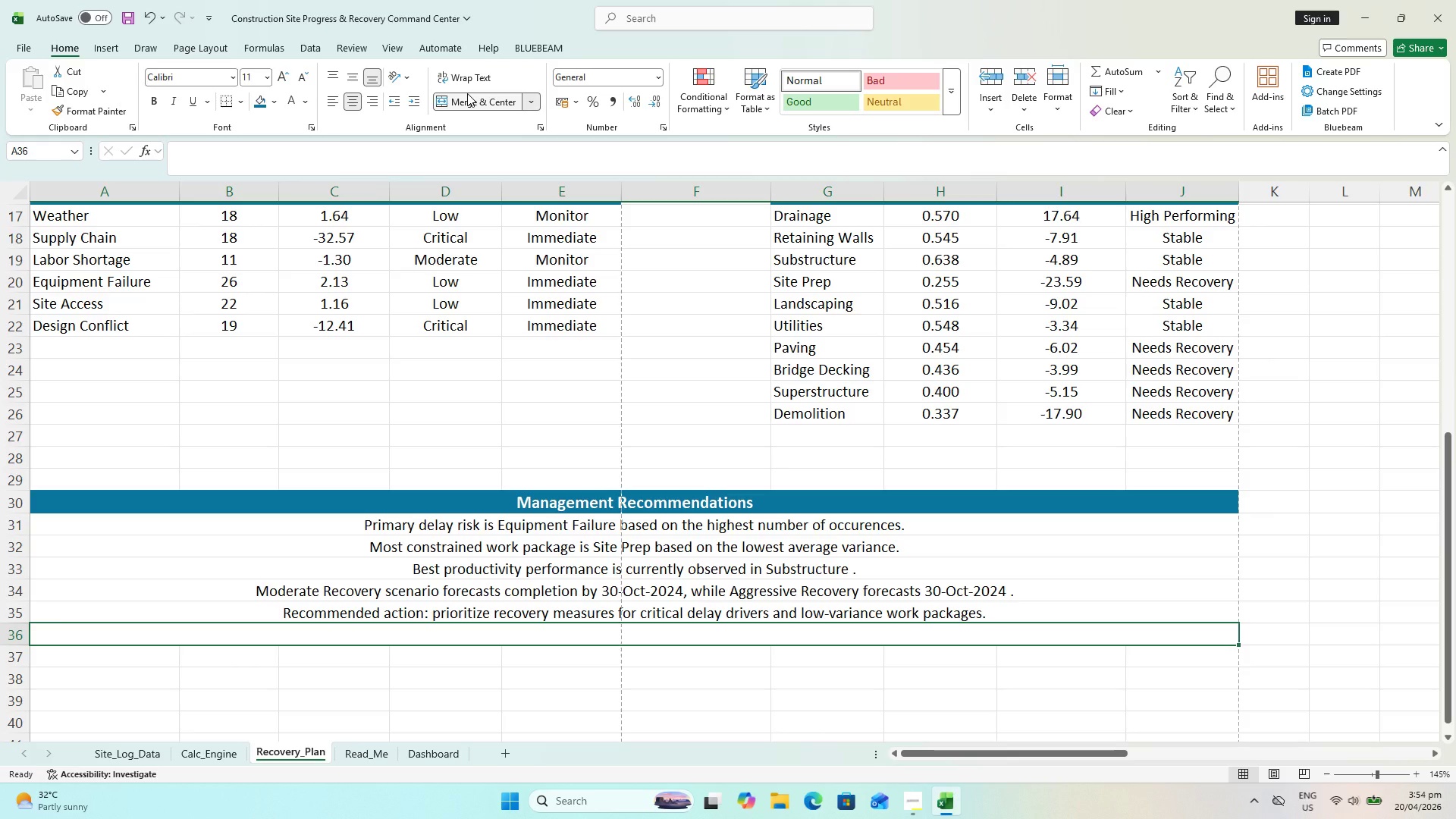 
mouse_move([466, 70])
 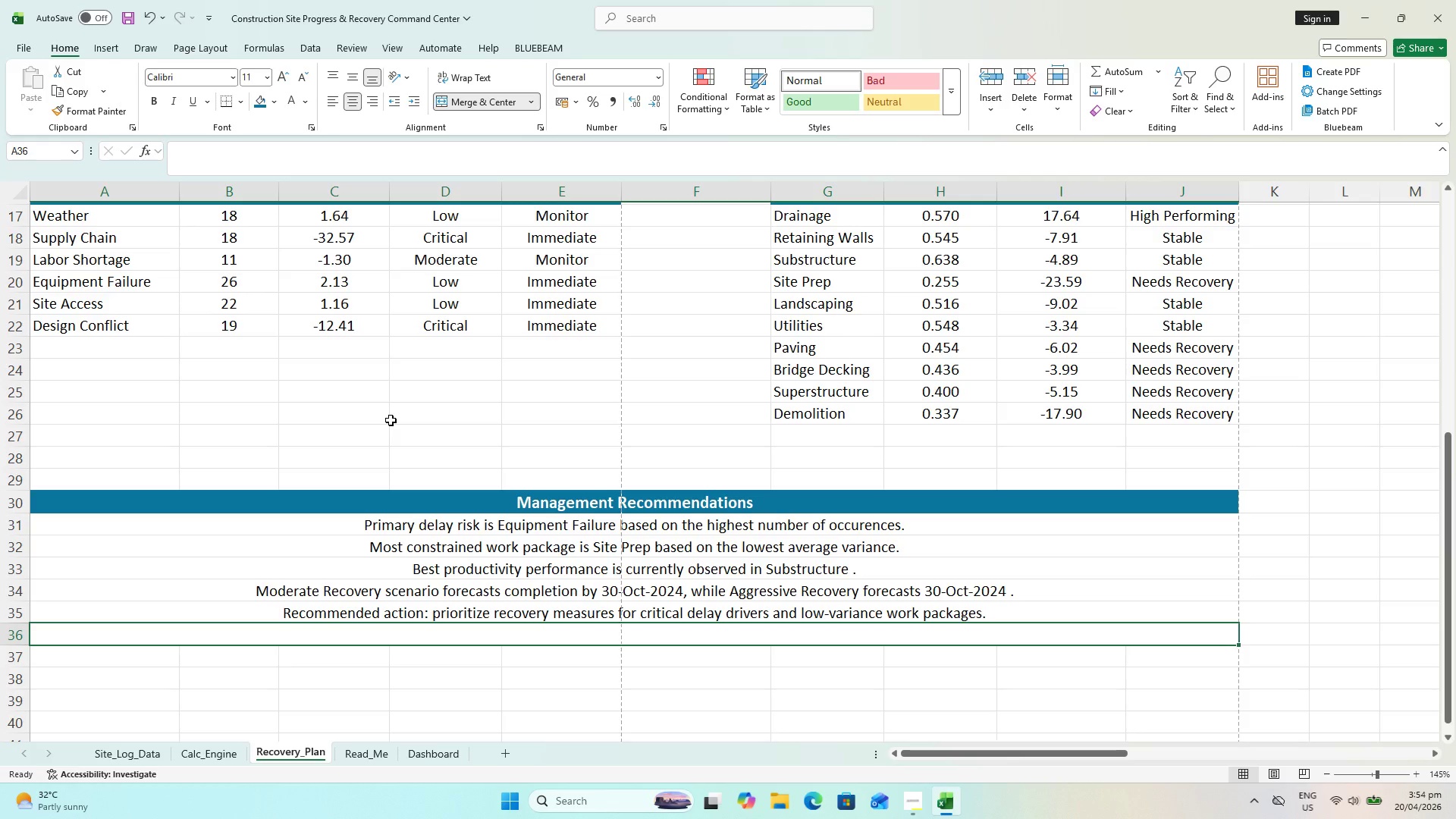 
wait(27.19)
 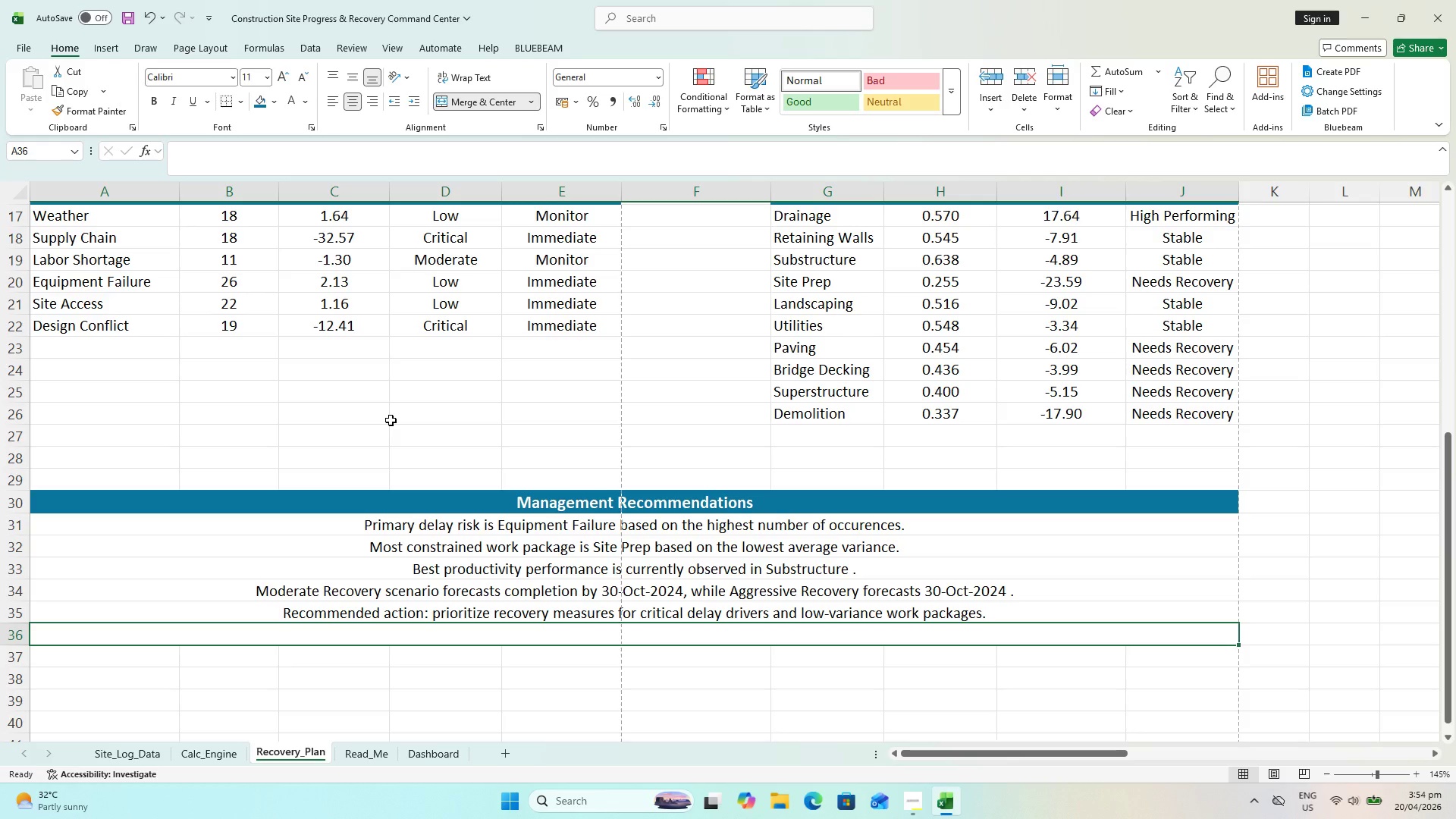 
key(Equal)
 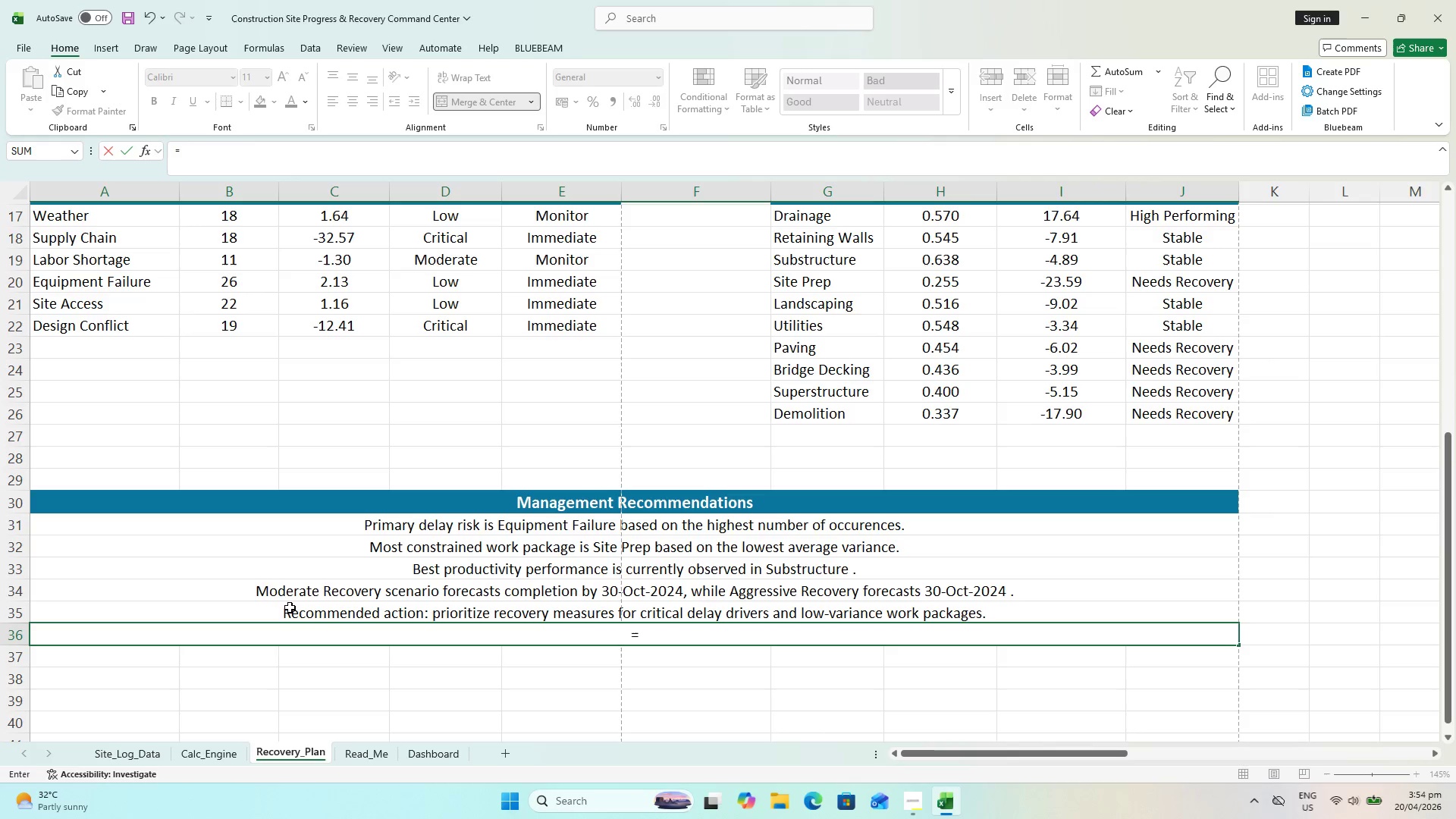 
wait(14.33)
 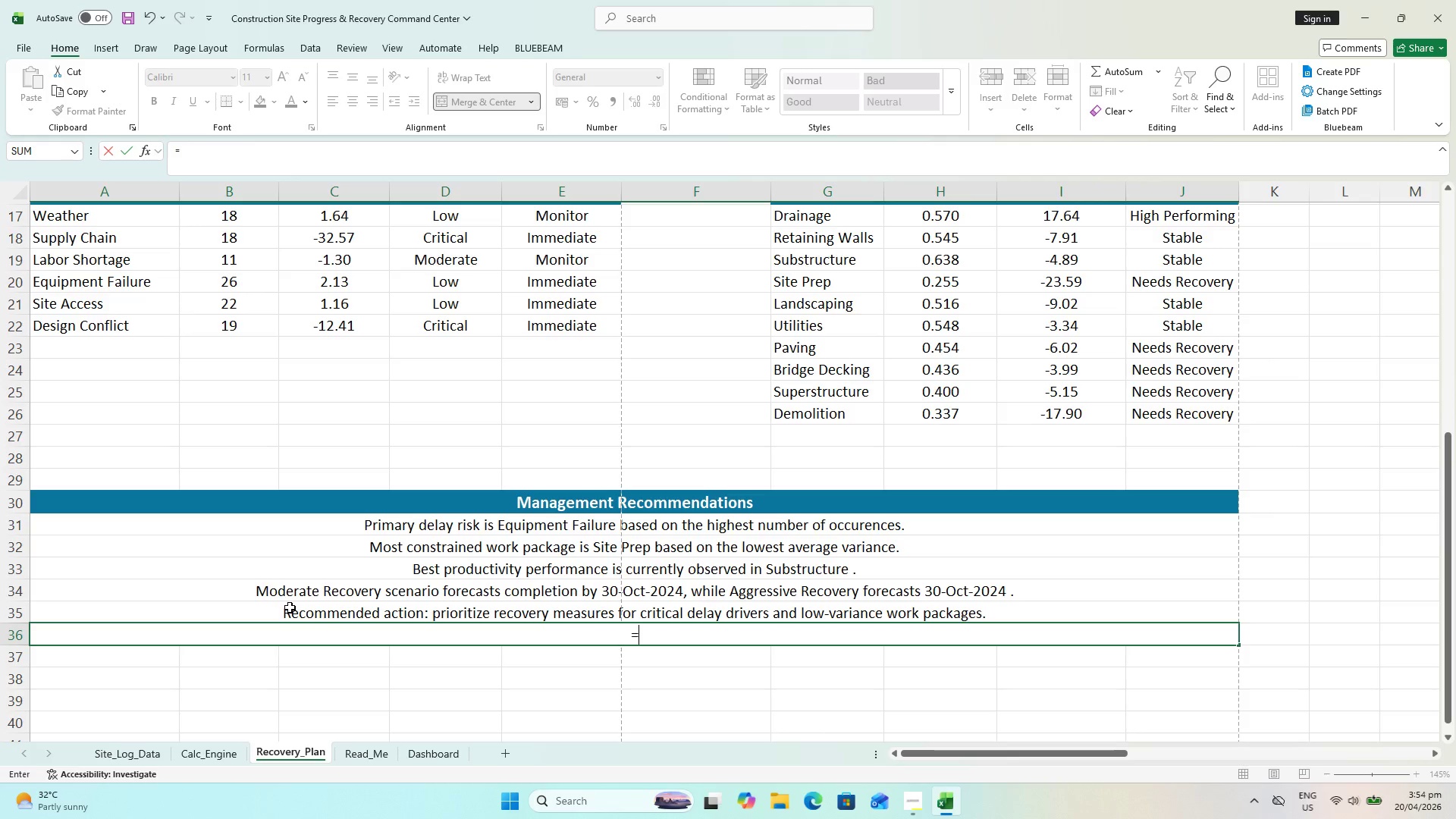 
type(Thide)
key(Backspace)
key(Backspace)
type(s )
 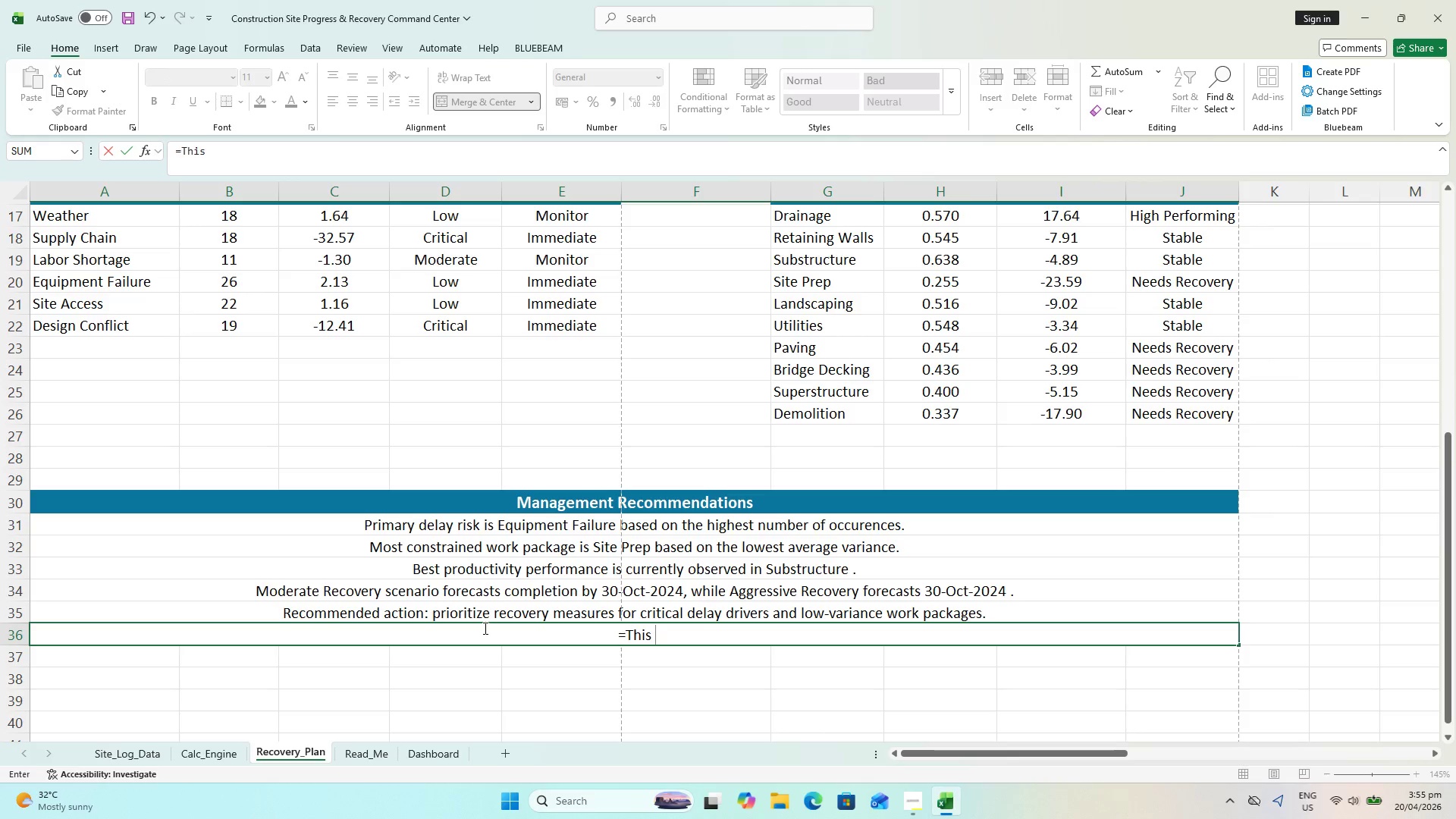 
hold_key(key=ShiftLeft, duration=1.42)
 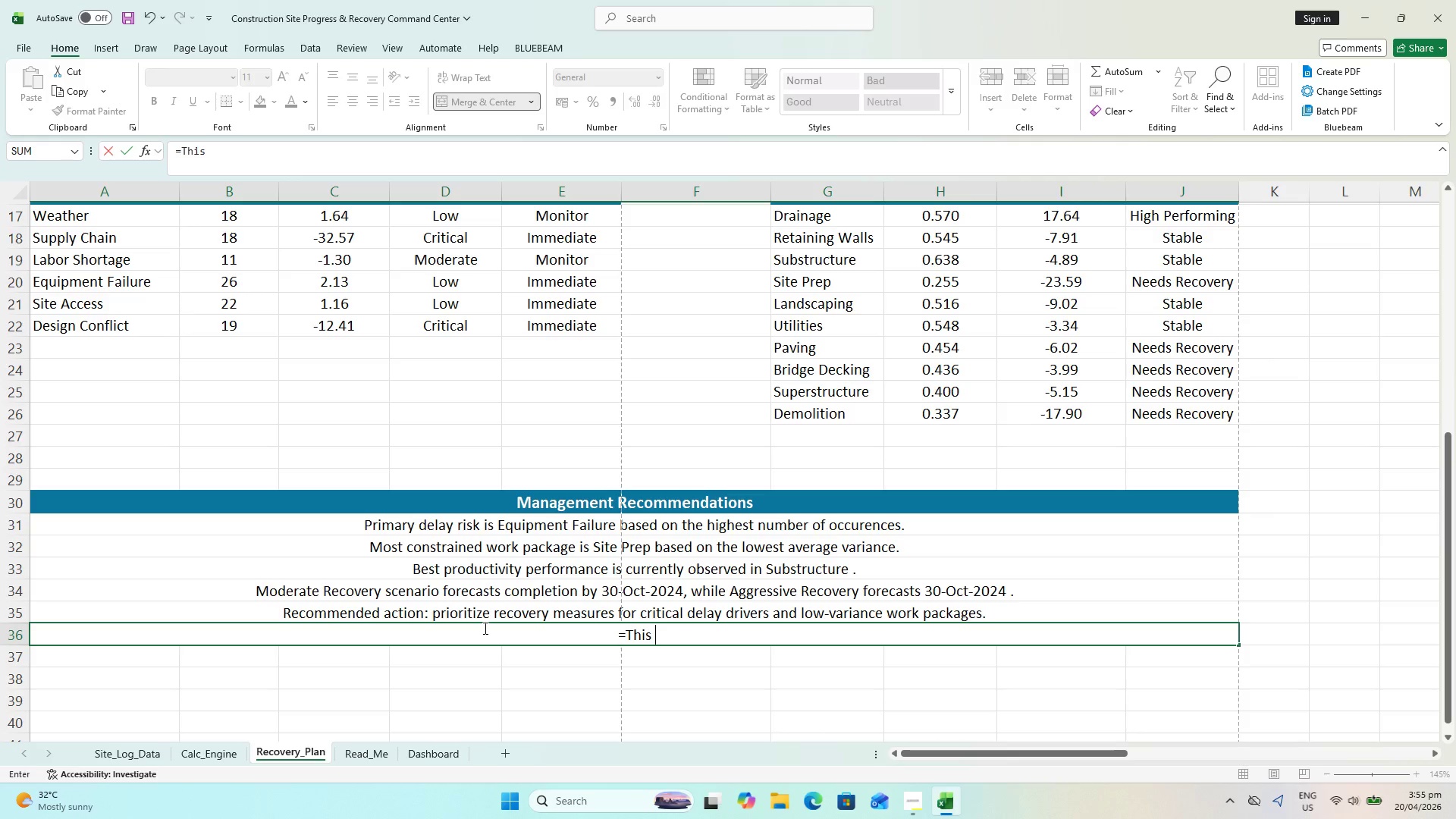 
type(Section is dynamic and updates automatically when new site logs)
 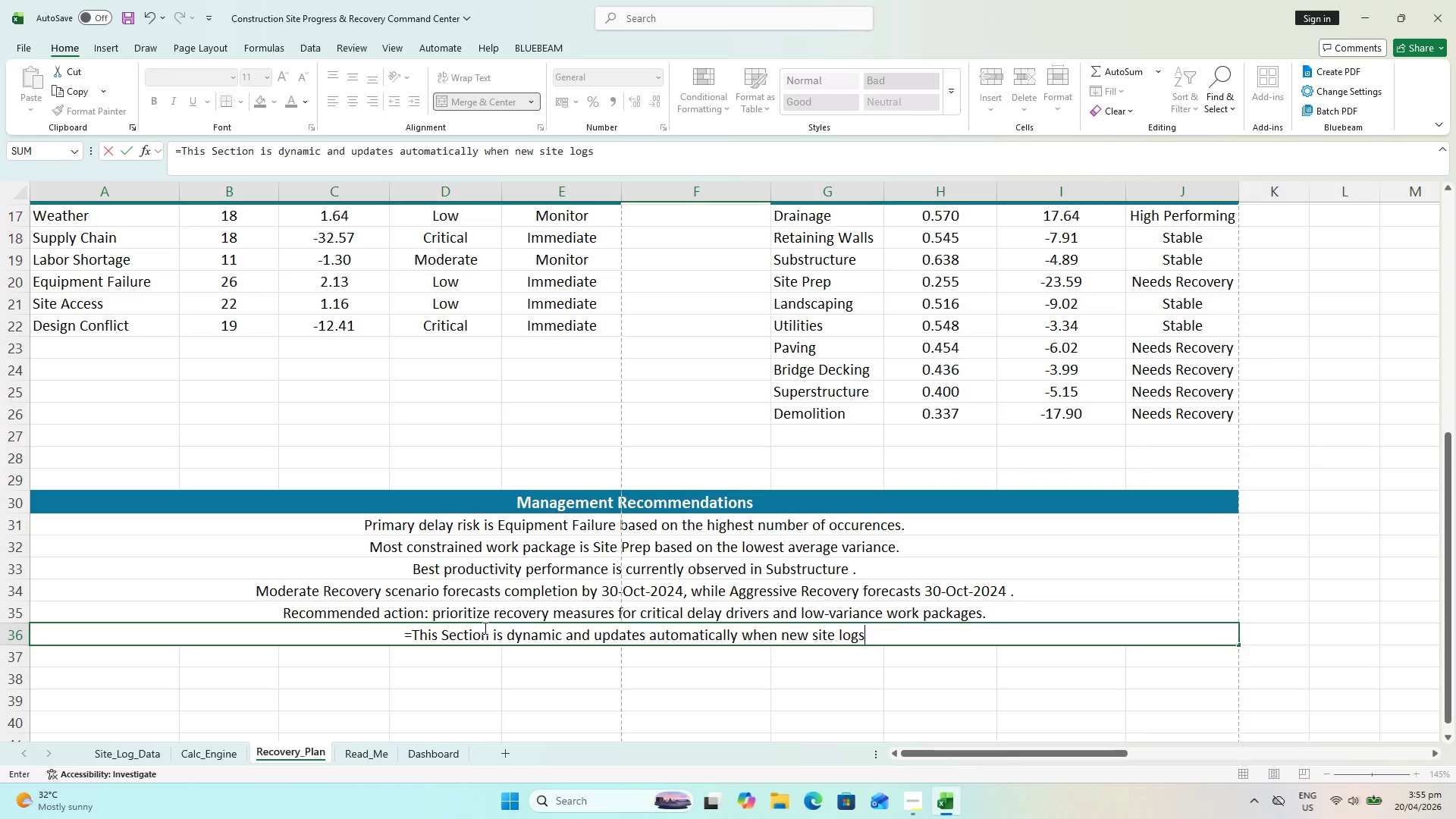 
type( are added to tbl)
 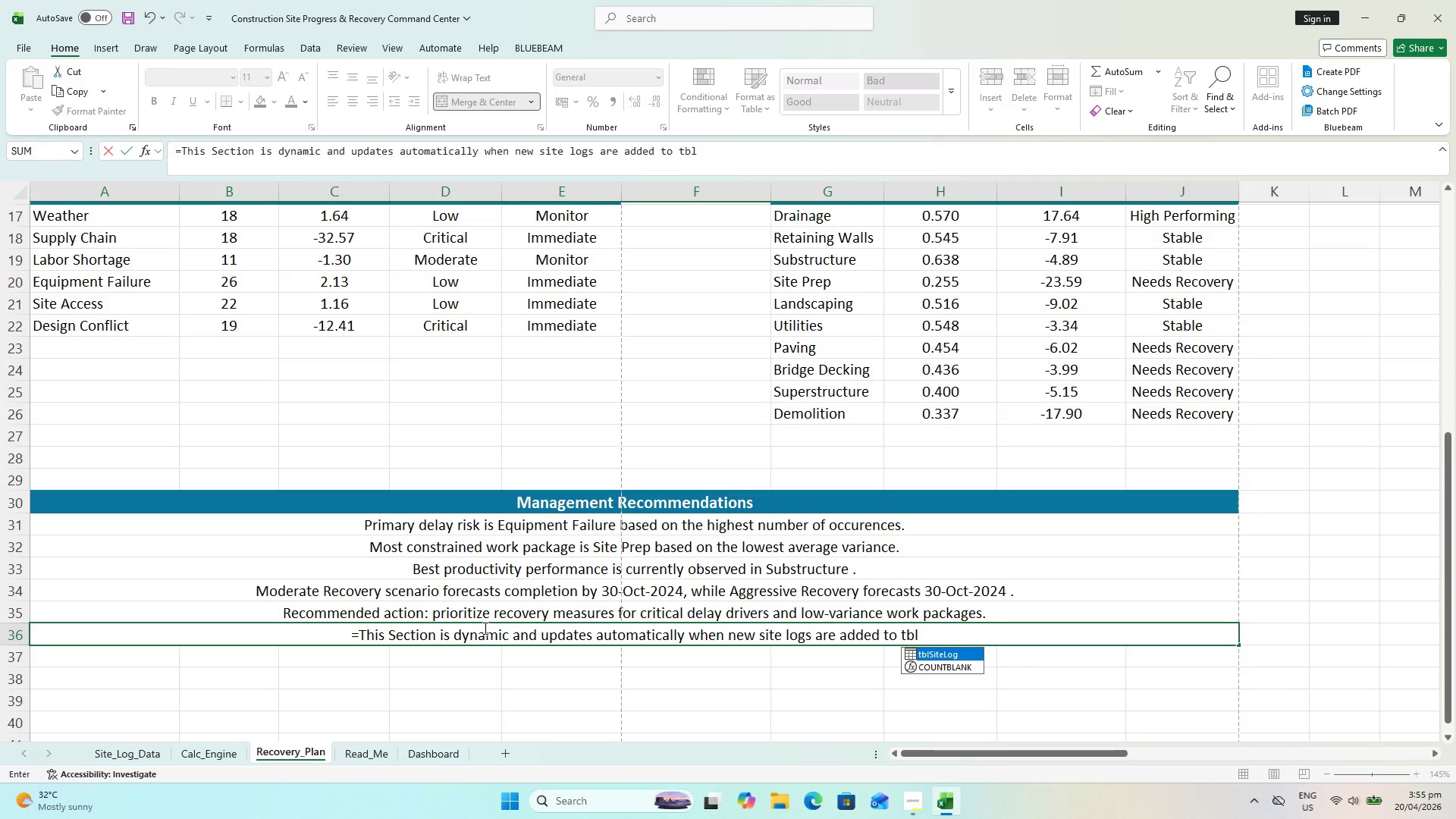 
wait(6.22)
 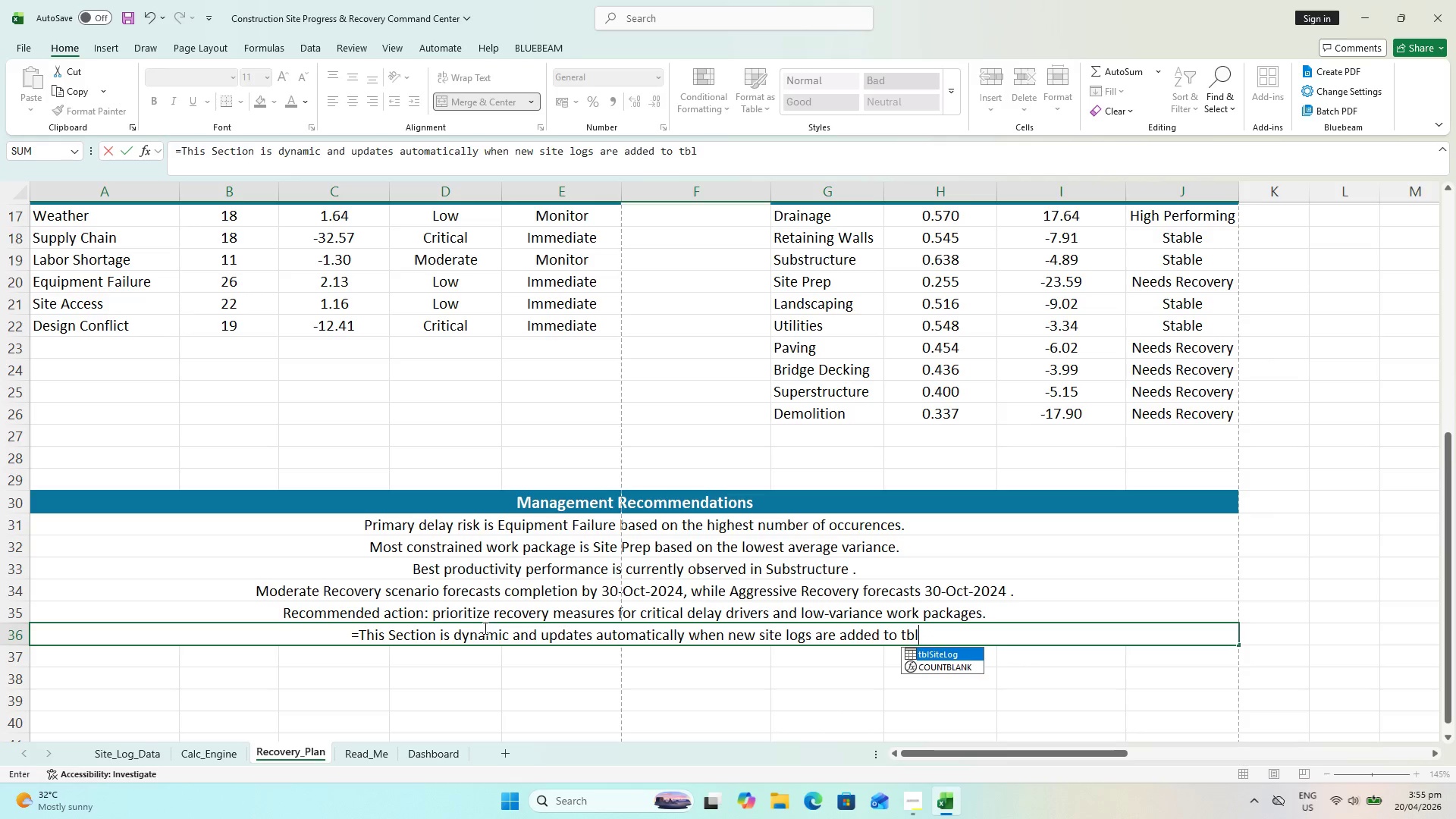 
type(SiteLog)
 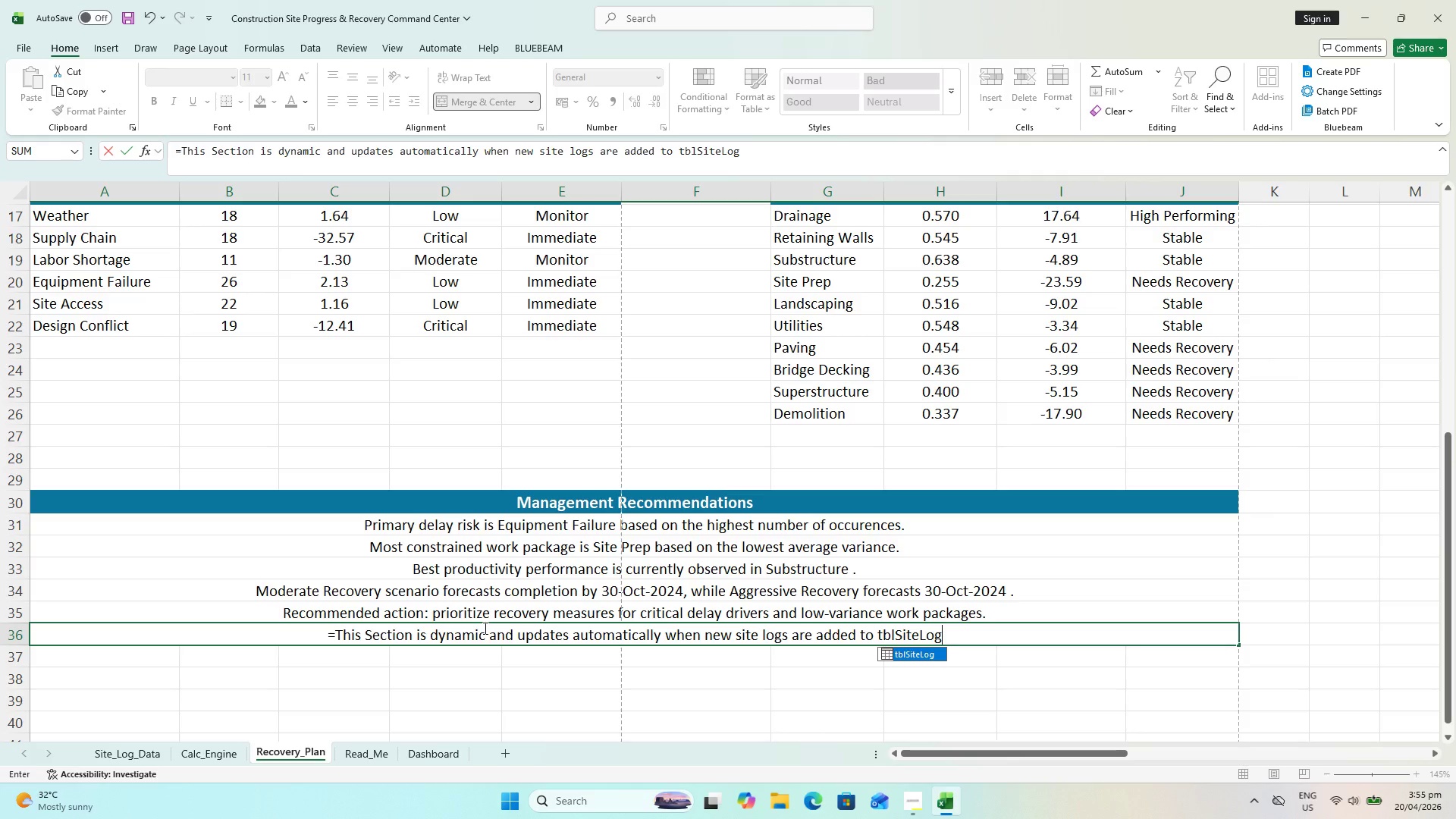 
left_click([893, 655])
 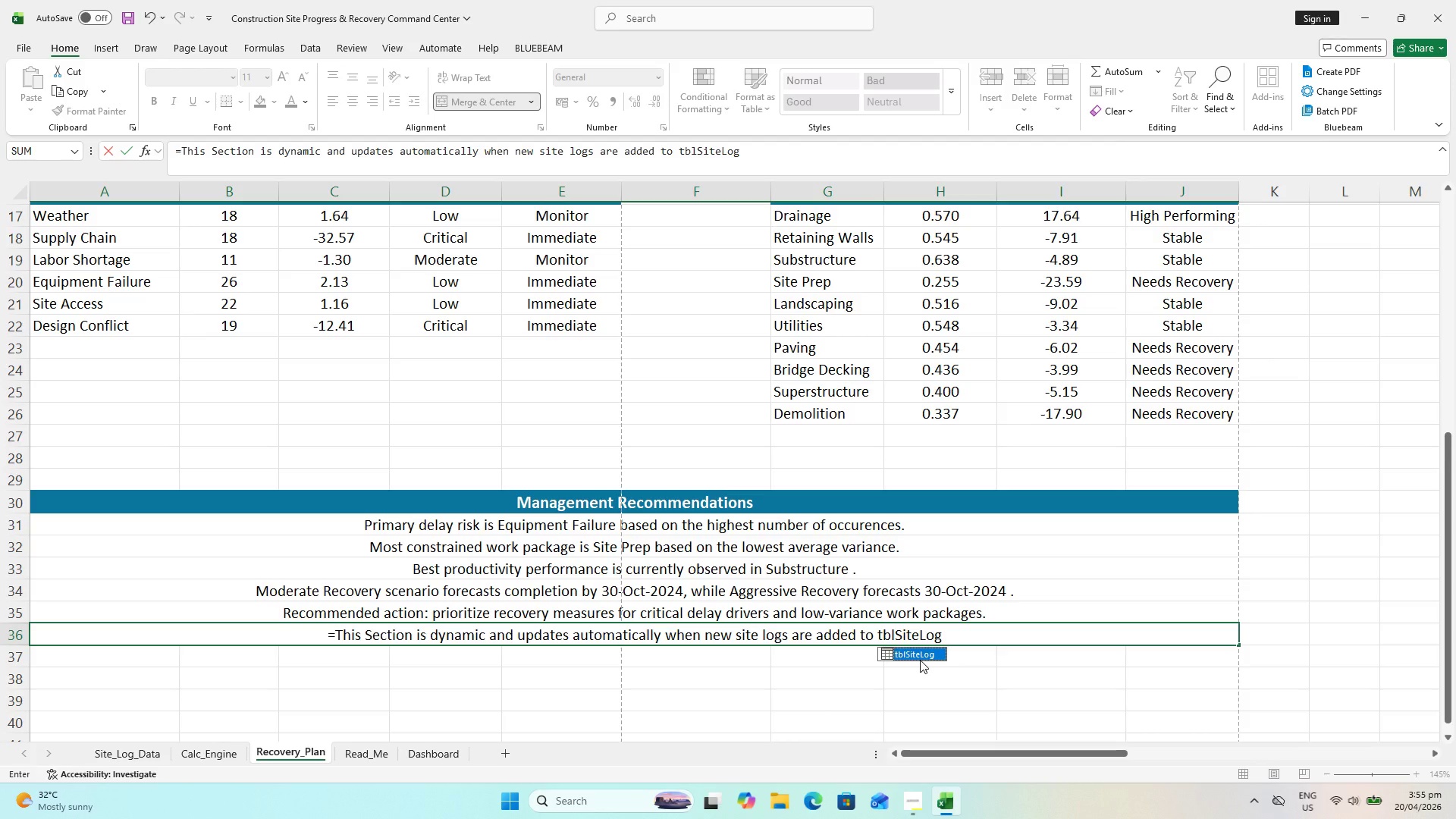 
double_click([920, 660])
 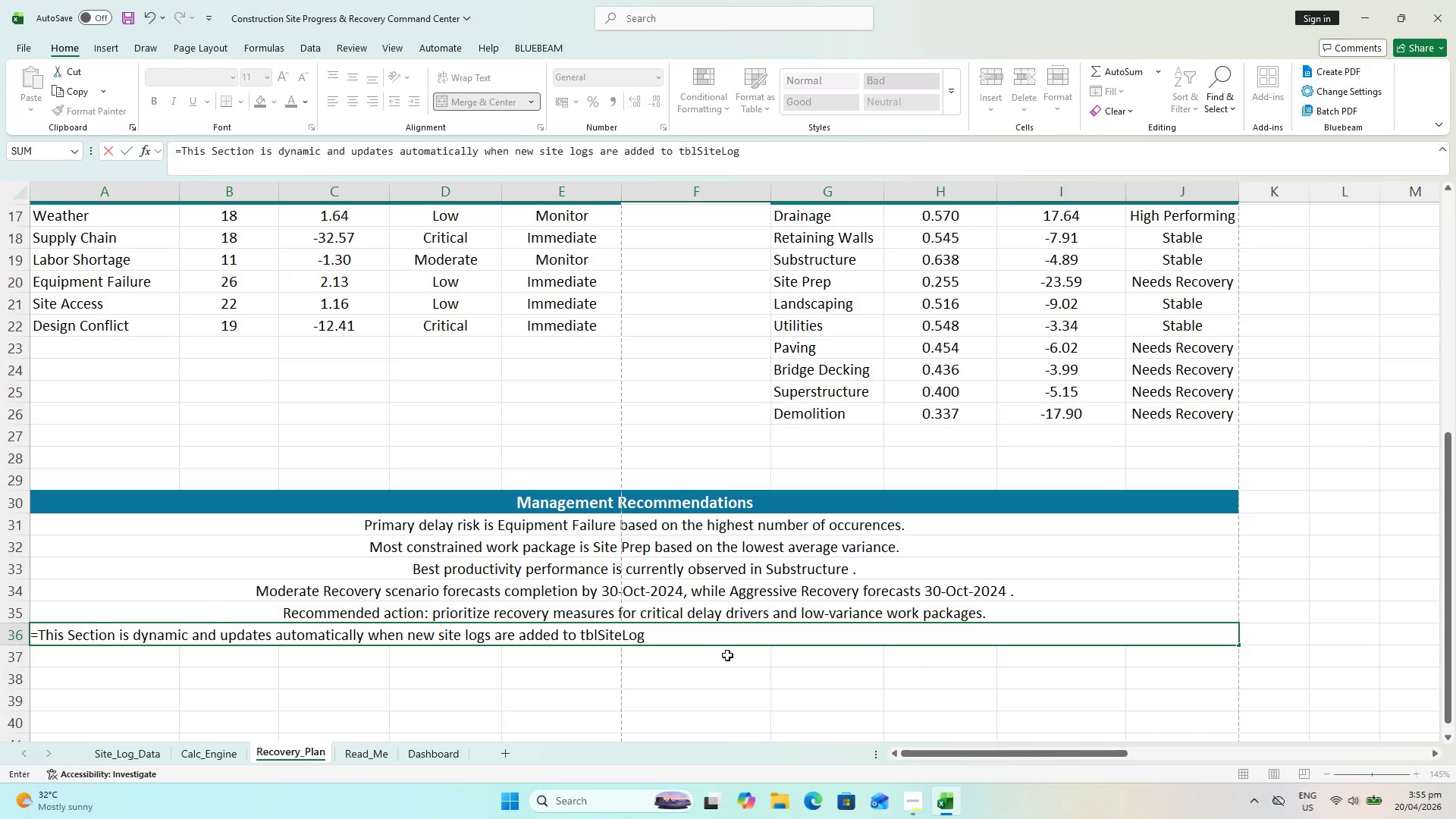 
left_click([709, 635])
 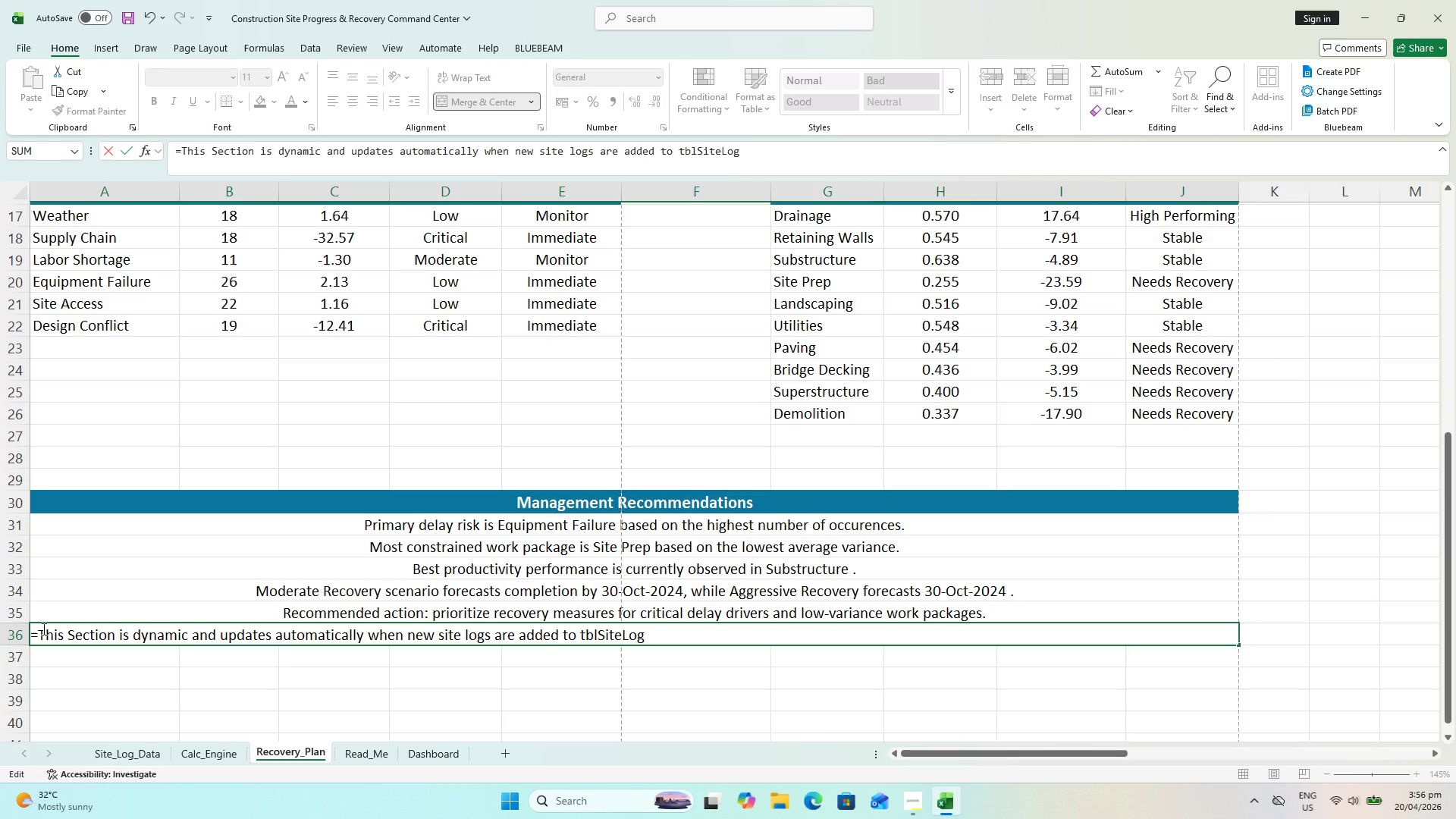 
wait(8.53)
 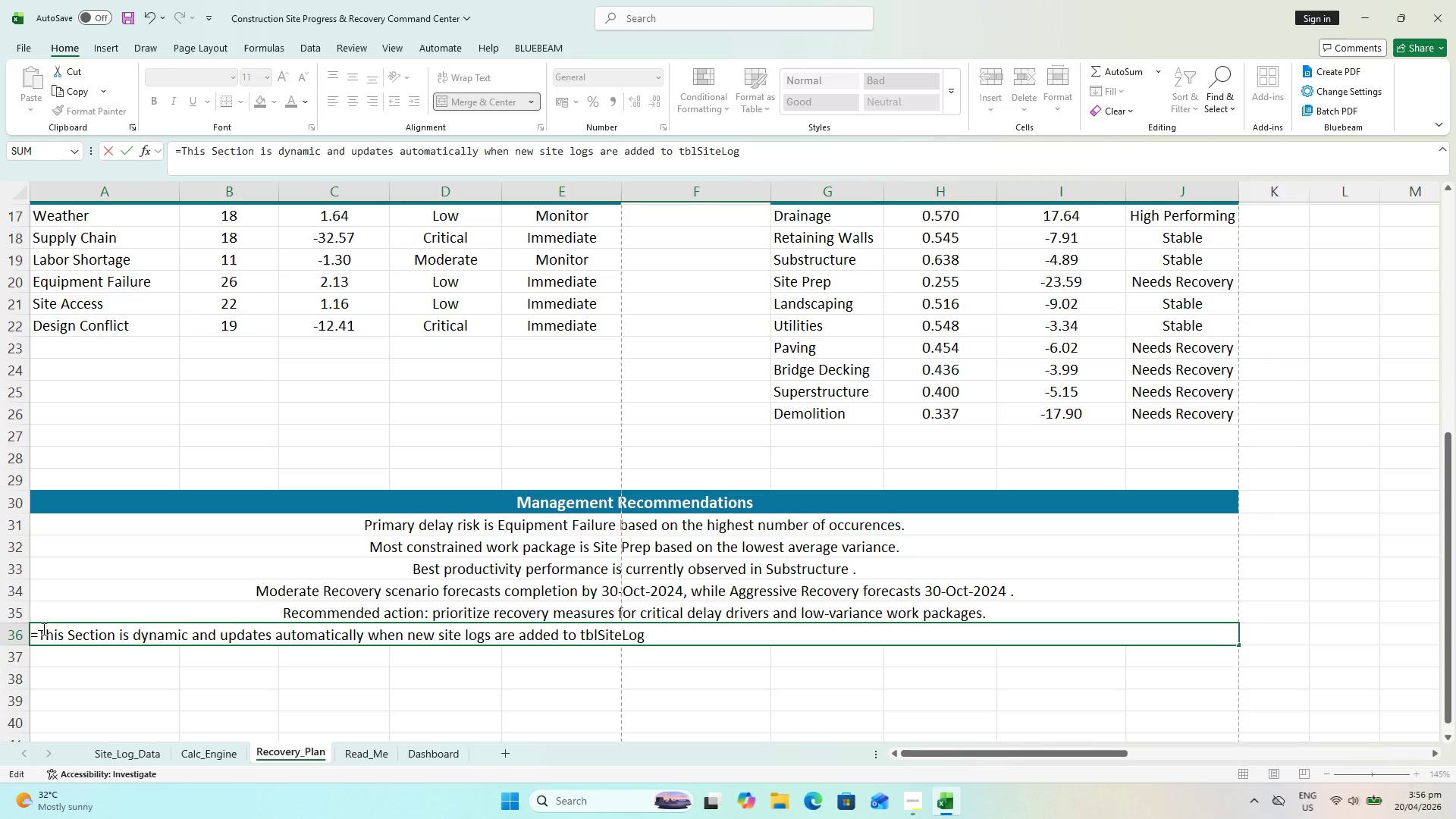 
left_click([39, 628])
 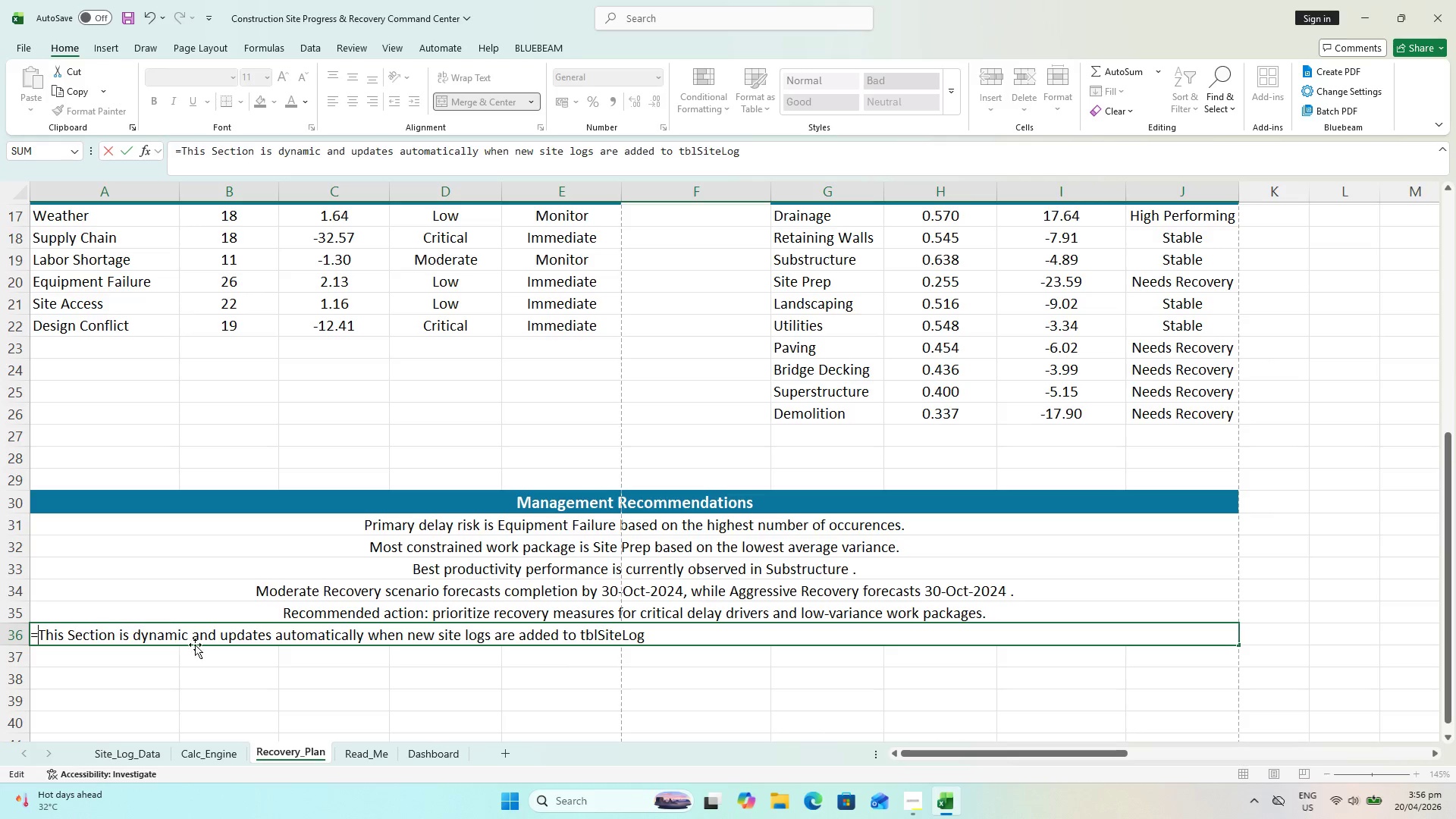 
key(Shift+Quote)
 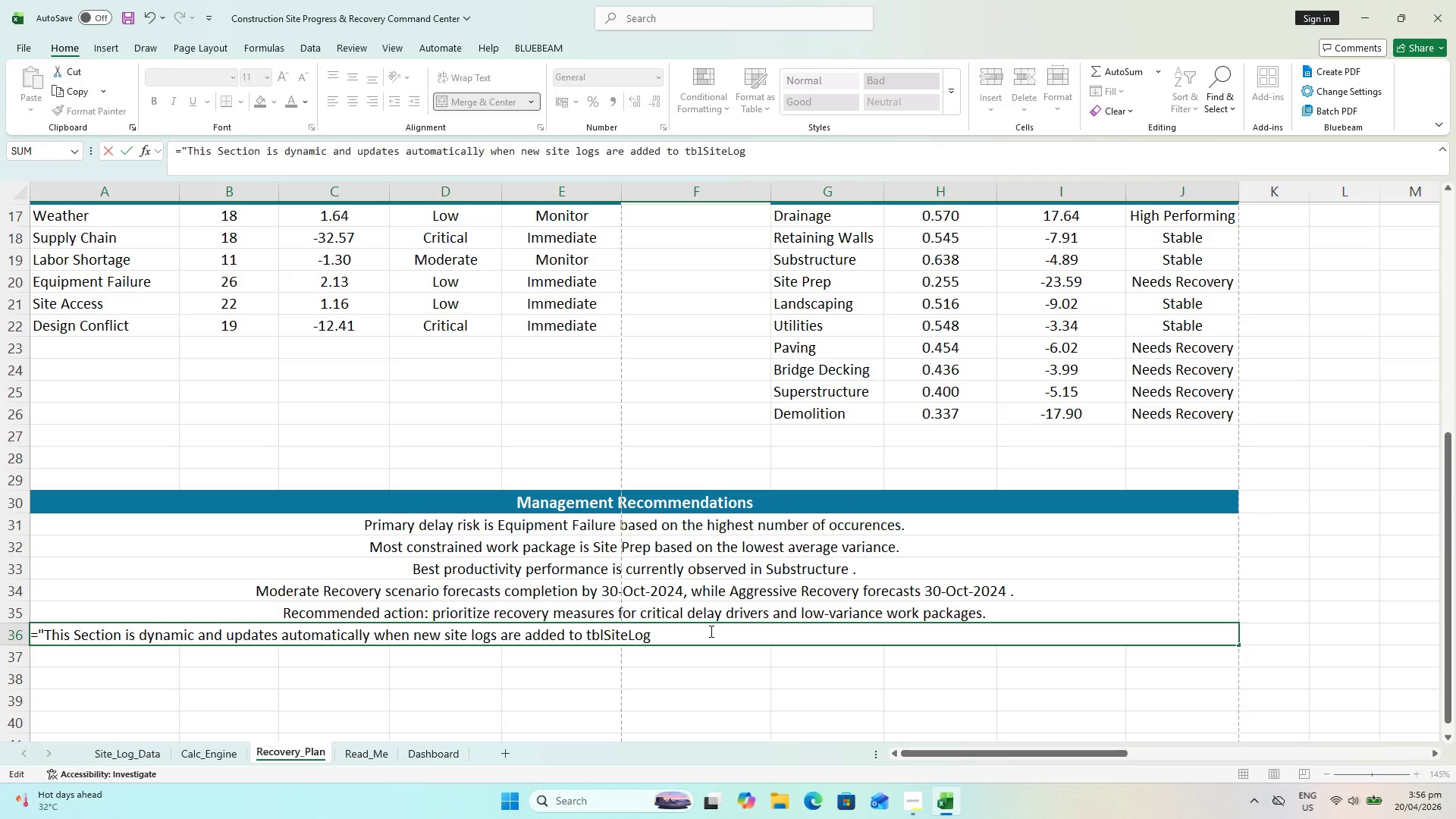 
wait(5.31)
 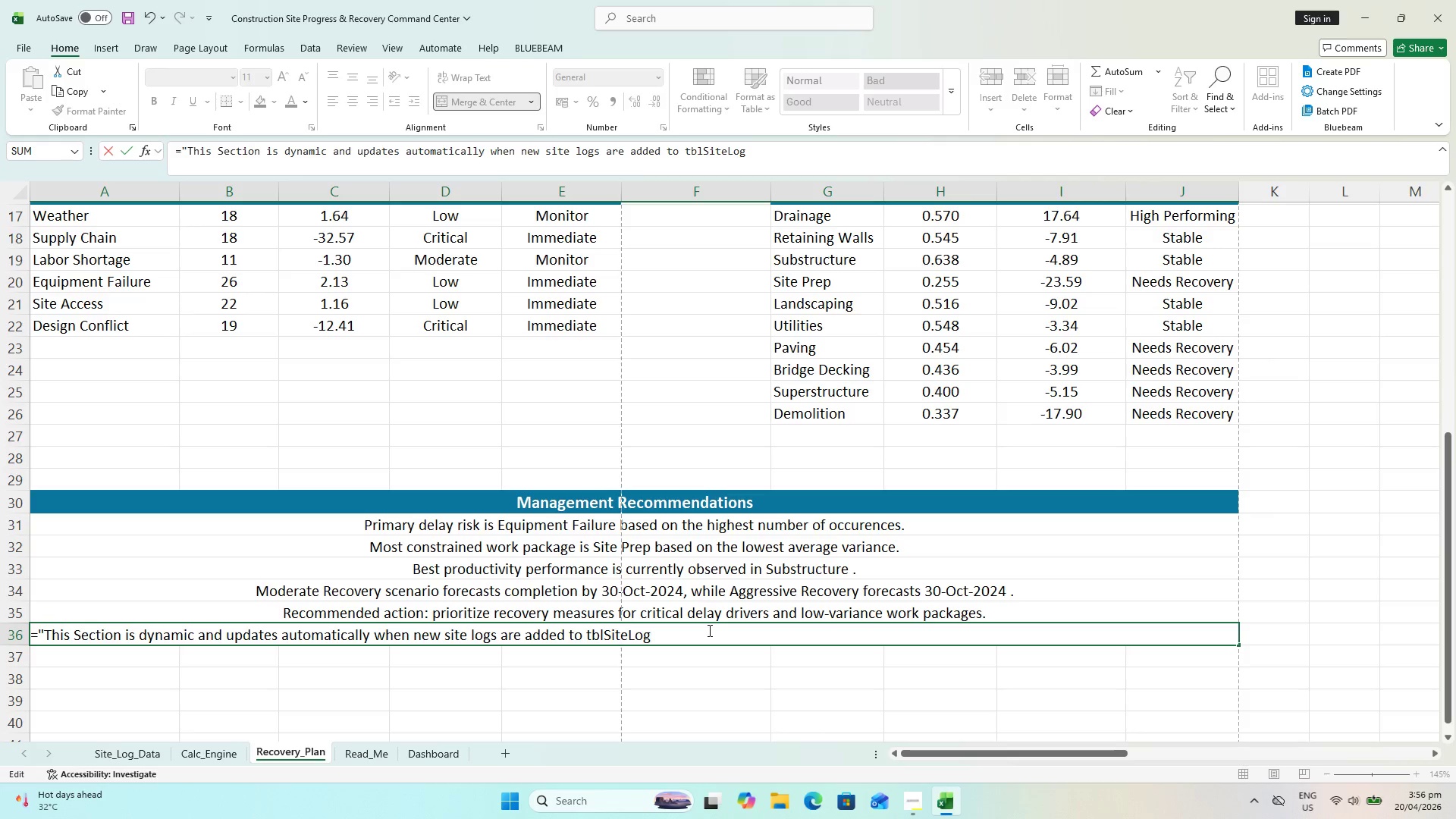 
key(Period)
 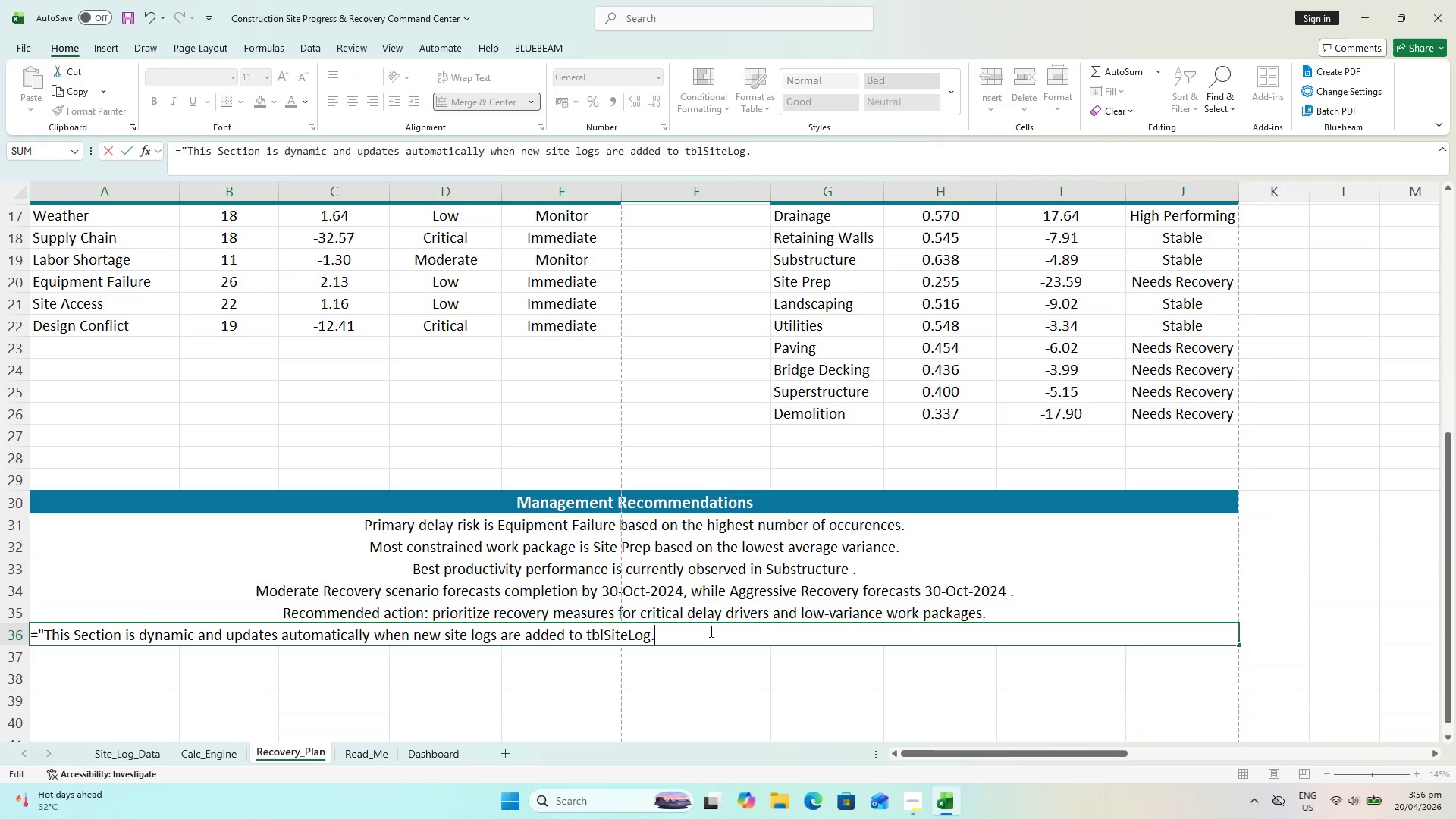 
key(Shift+ShiftLeft)
 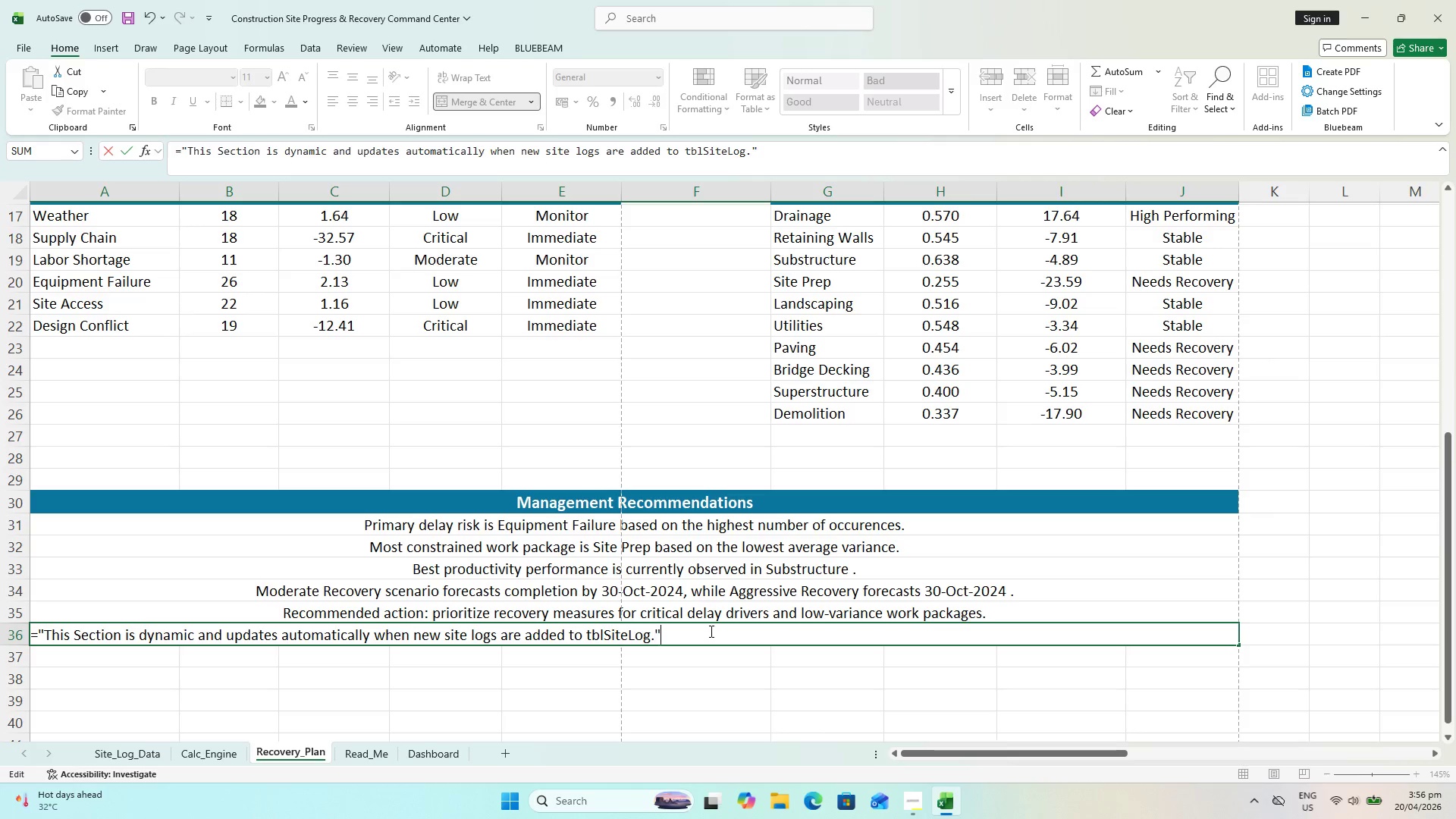 
key(Shift+Quote)
 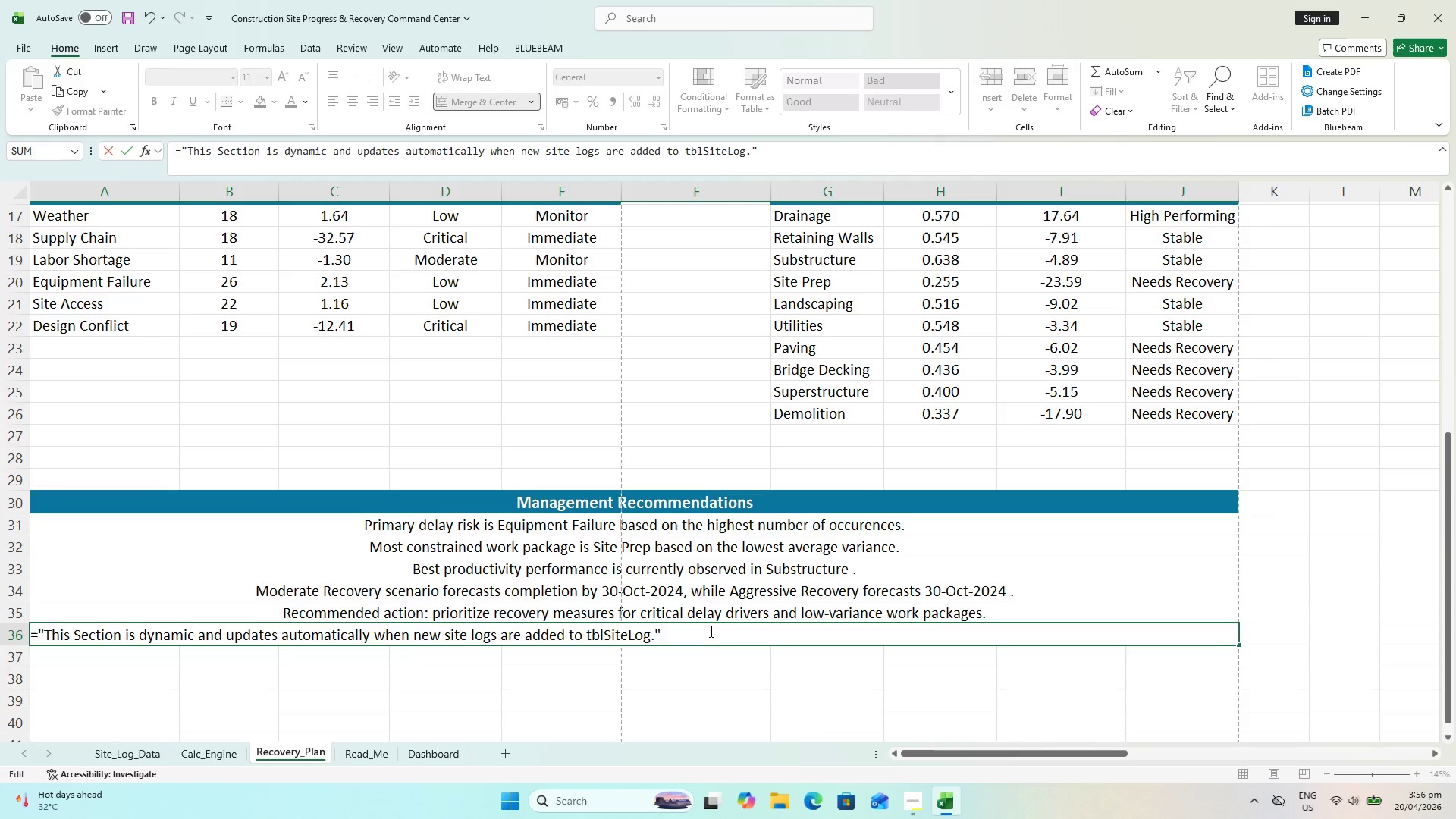 
key(Enter)
 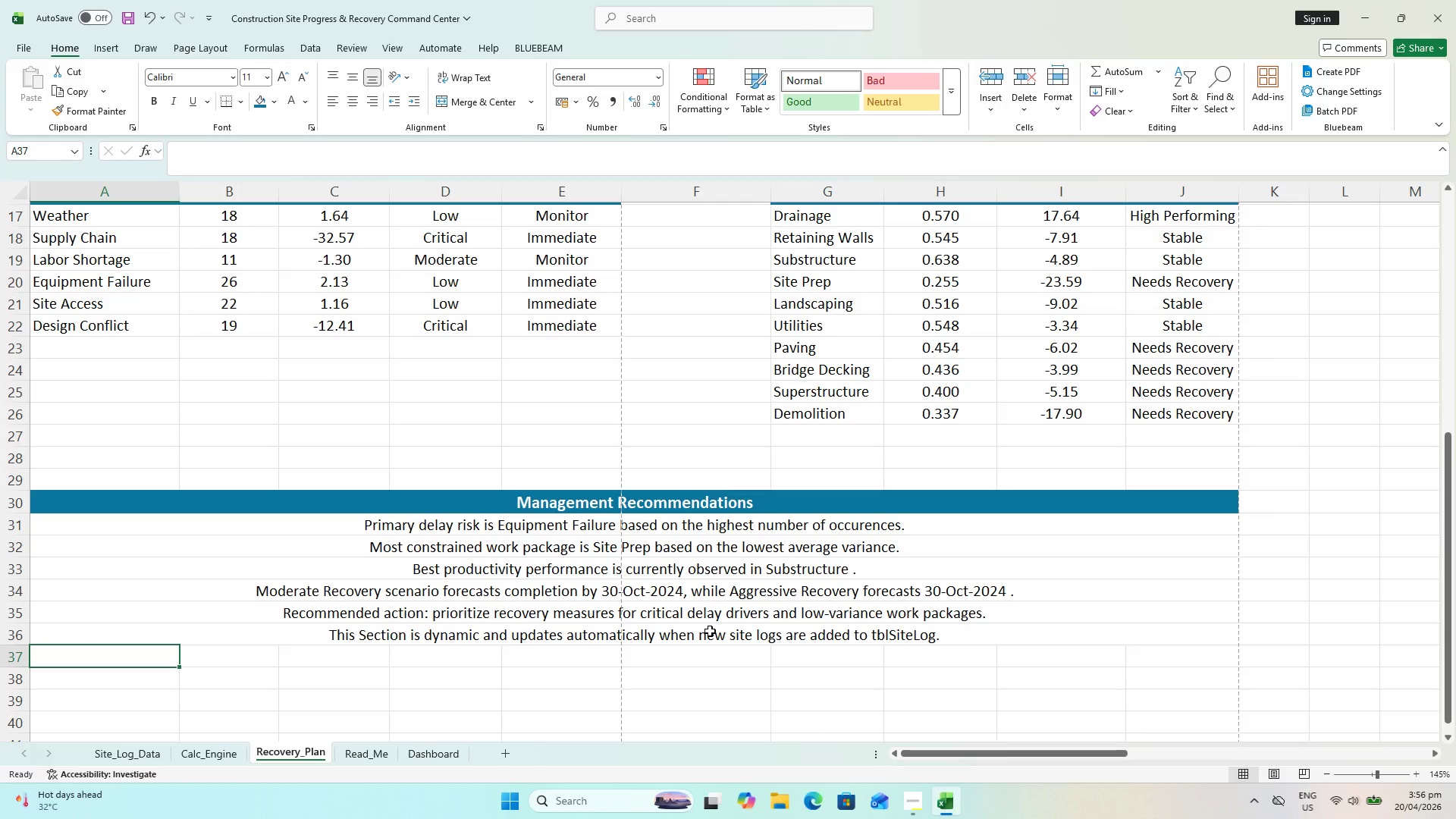 
left_click([710, 631])
 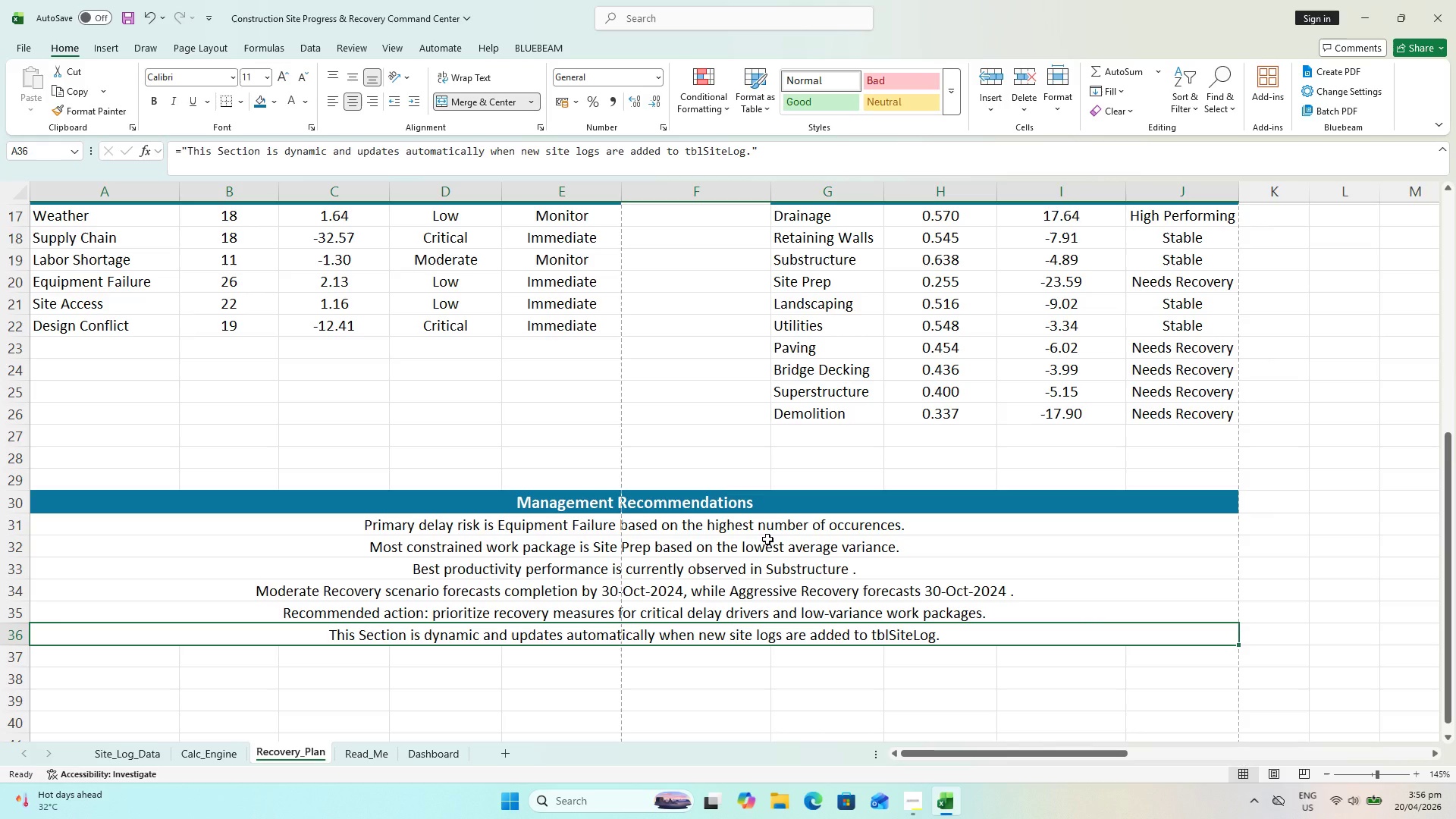 
key(Control+ControlLeft)
 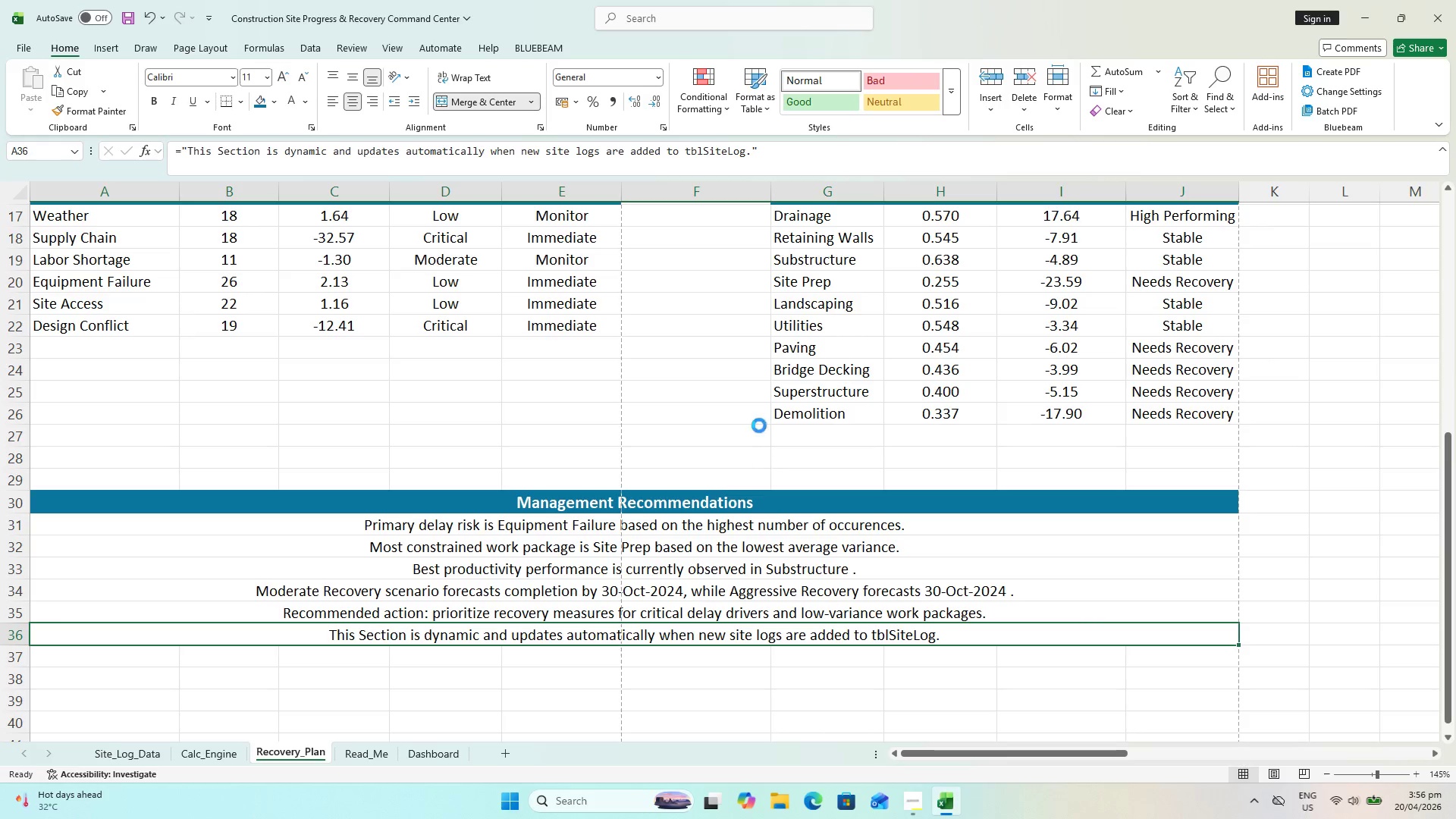 
key(Control+S)
 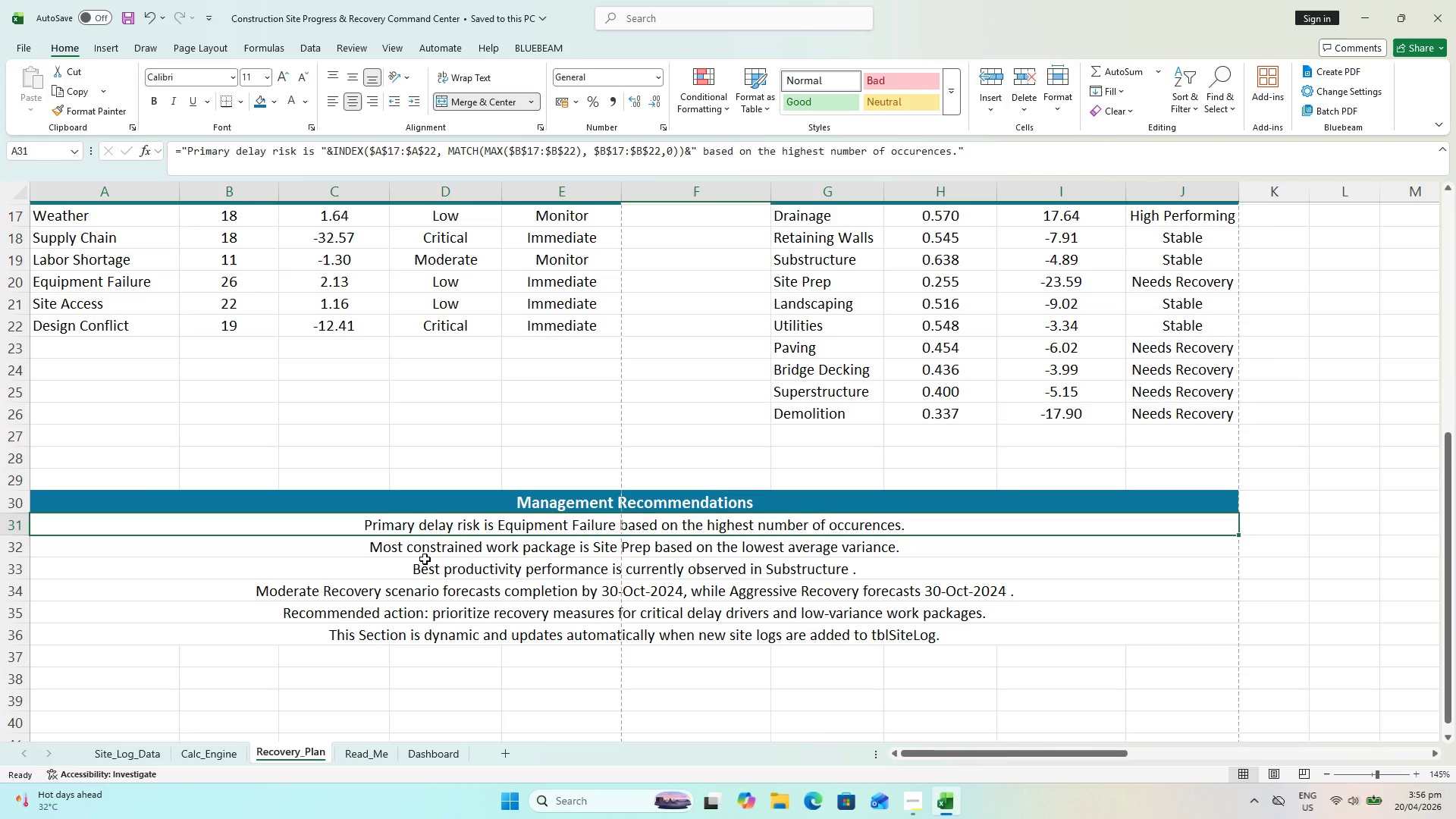 
wait(14.36)
 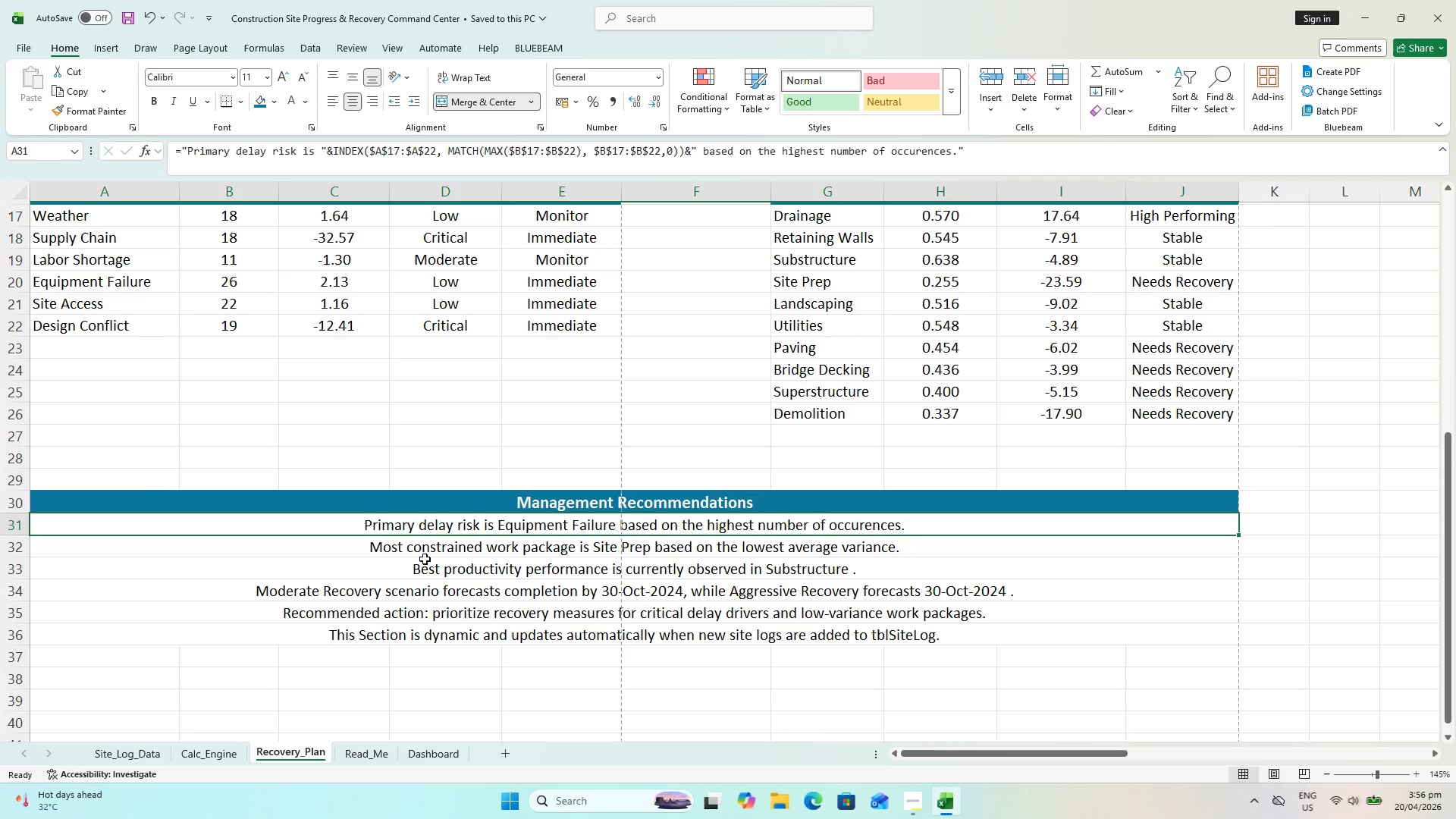 
hold_key(key=ShiftLeft, duration=1.42)
 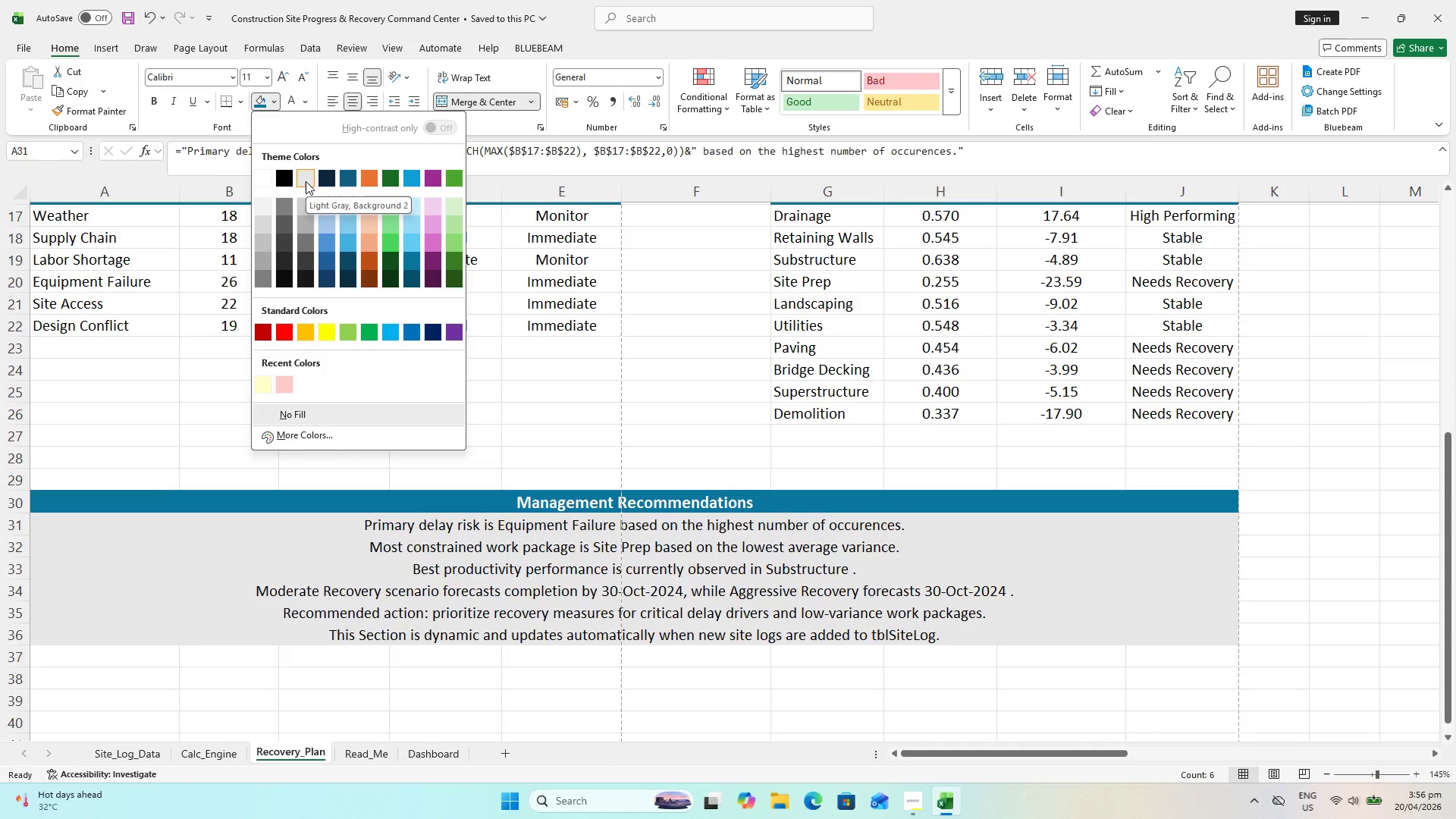 
wait(10.41)
 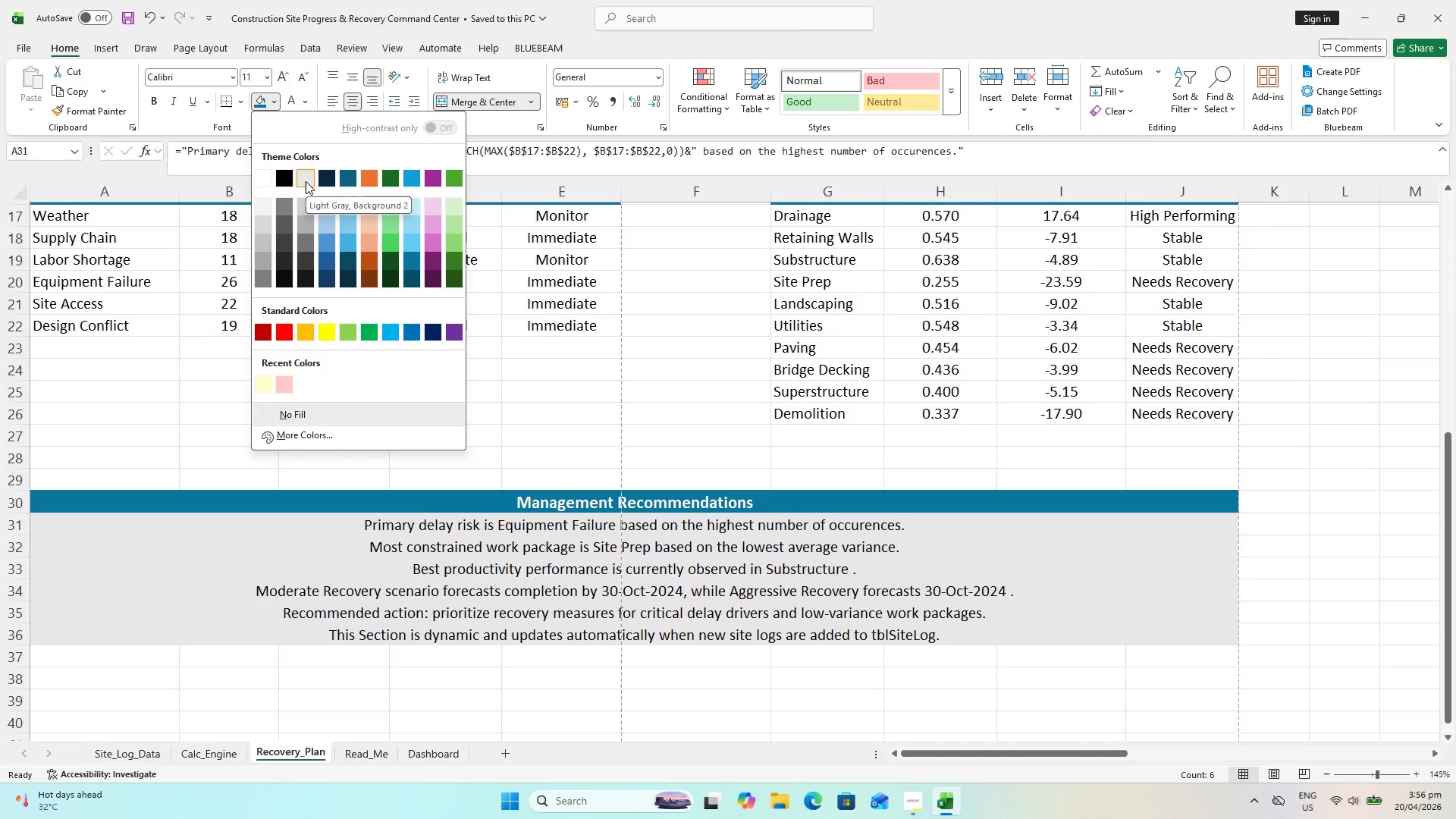 
left_click([304, 199])
 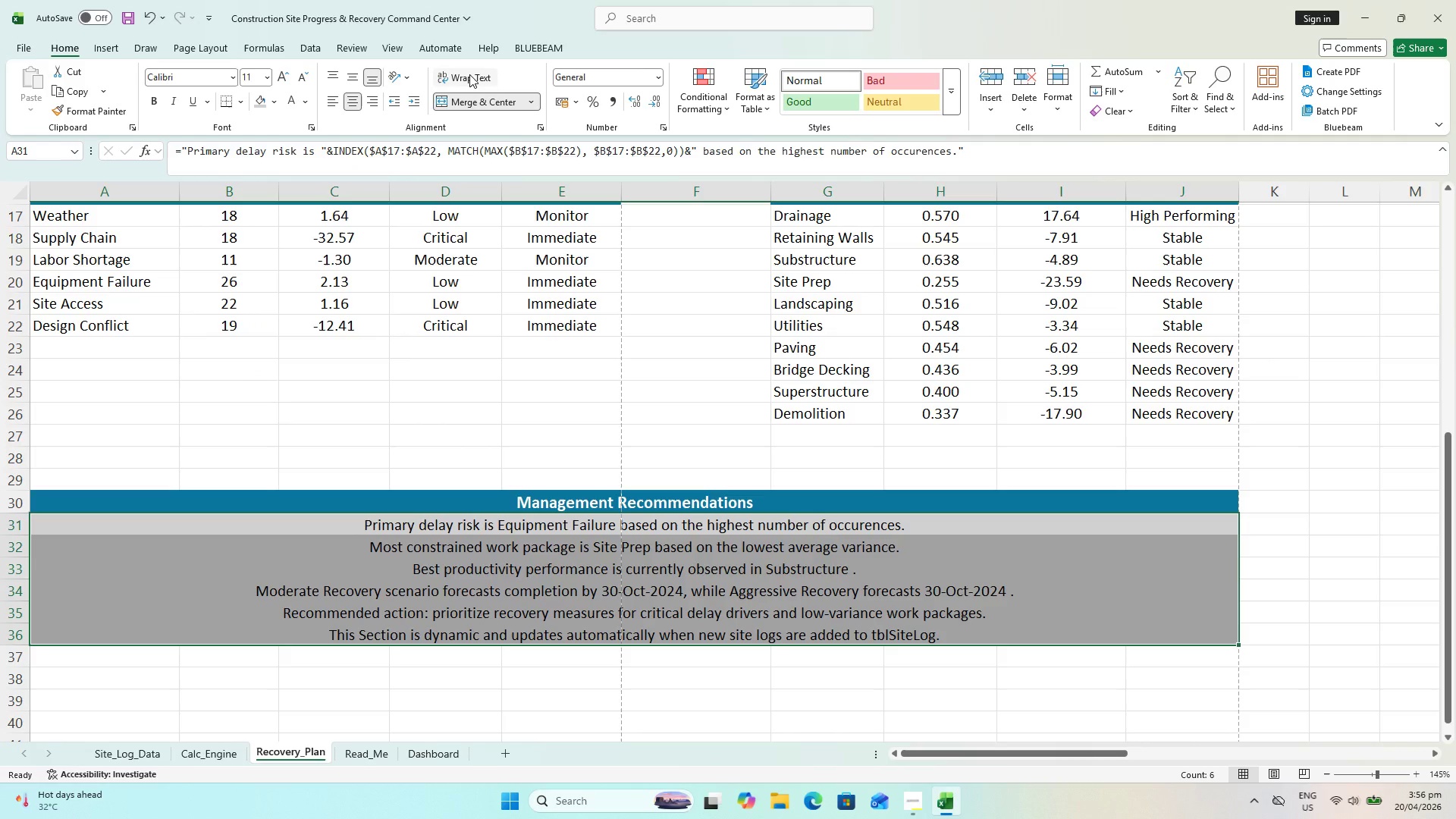 
left_click([469, 74])
 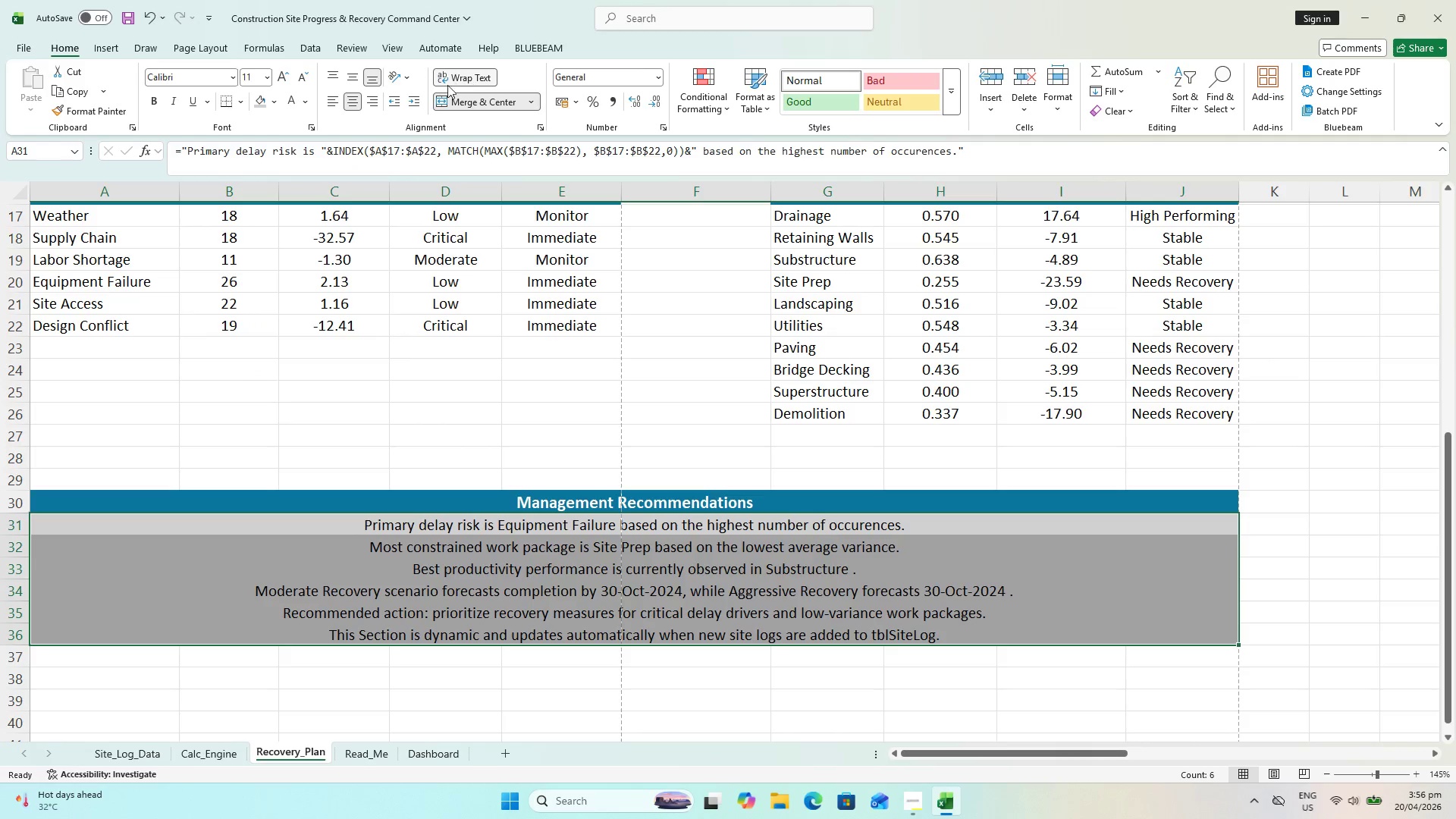 
left_click([331, 103])
 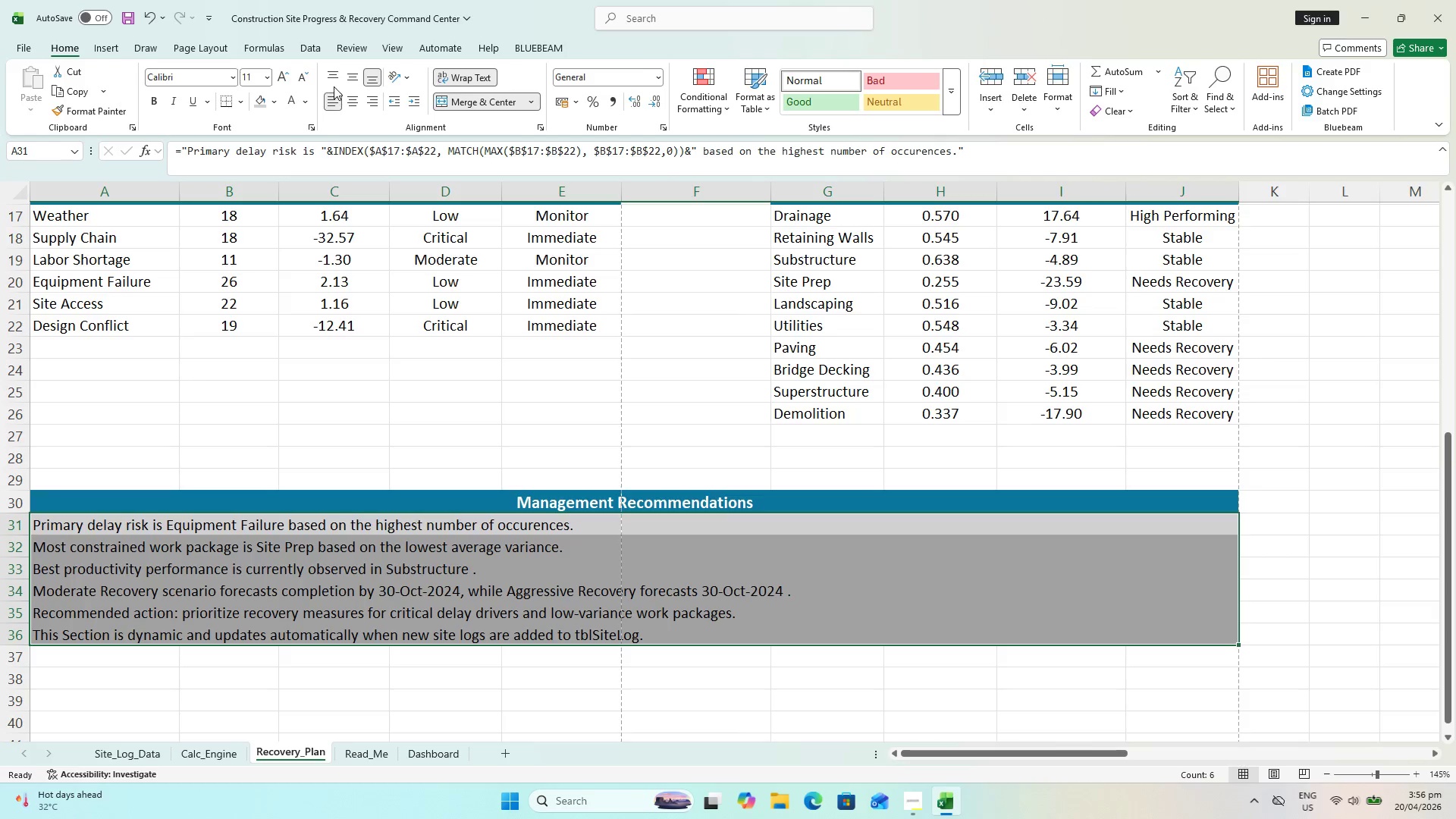 
wait(8.62)
 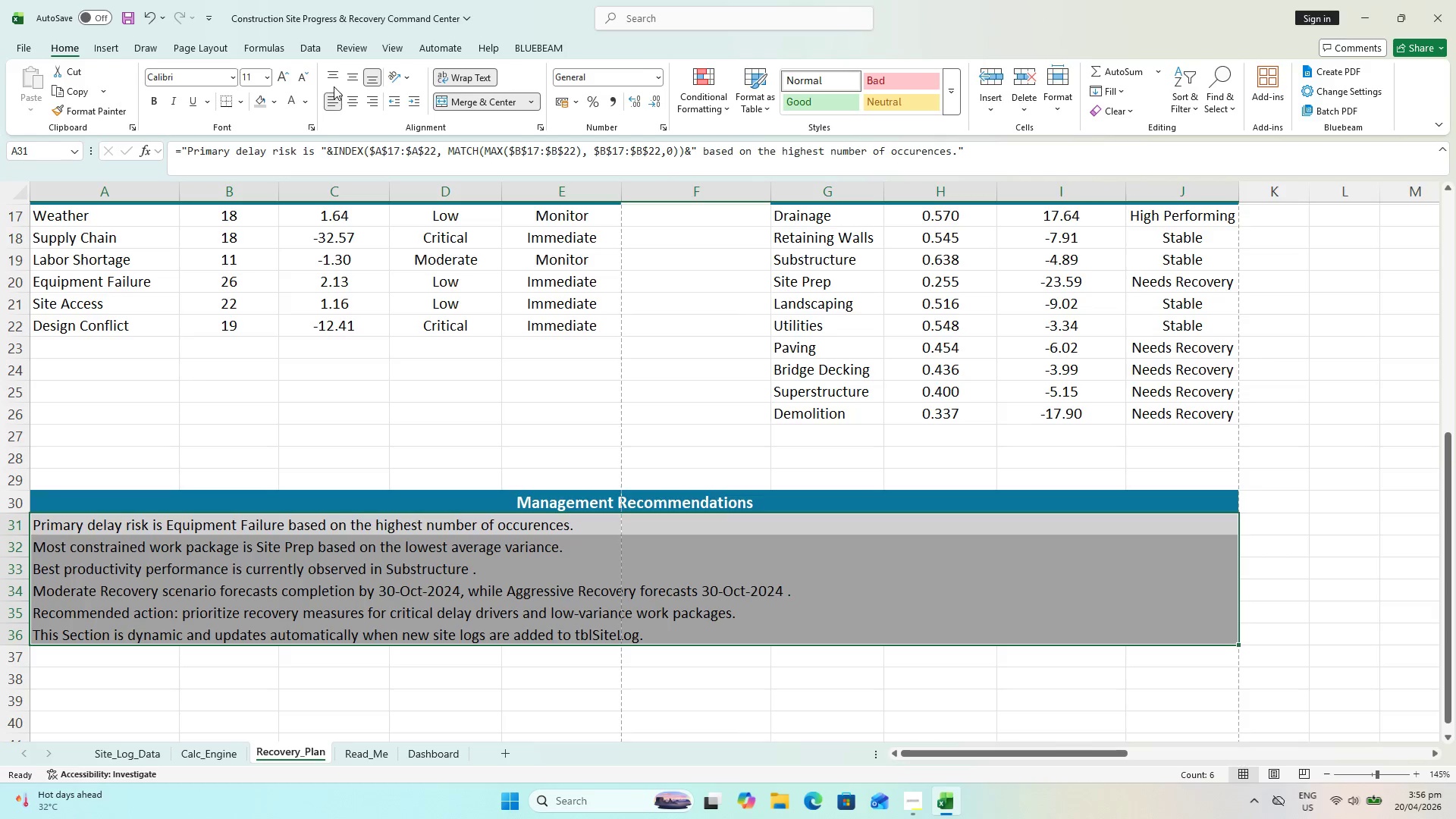 
left_click([347, 82])
 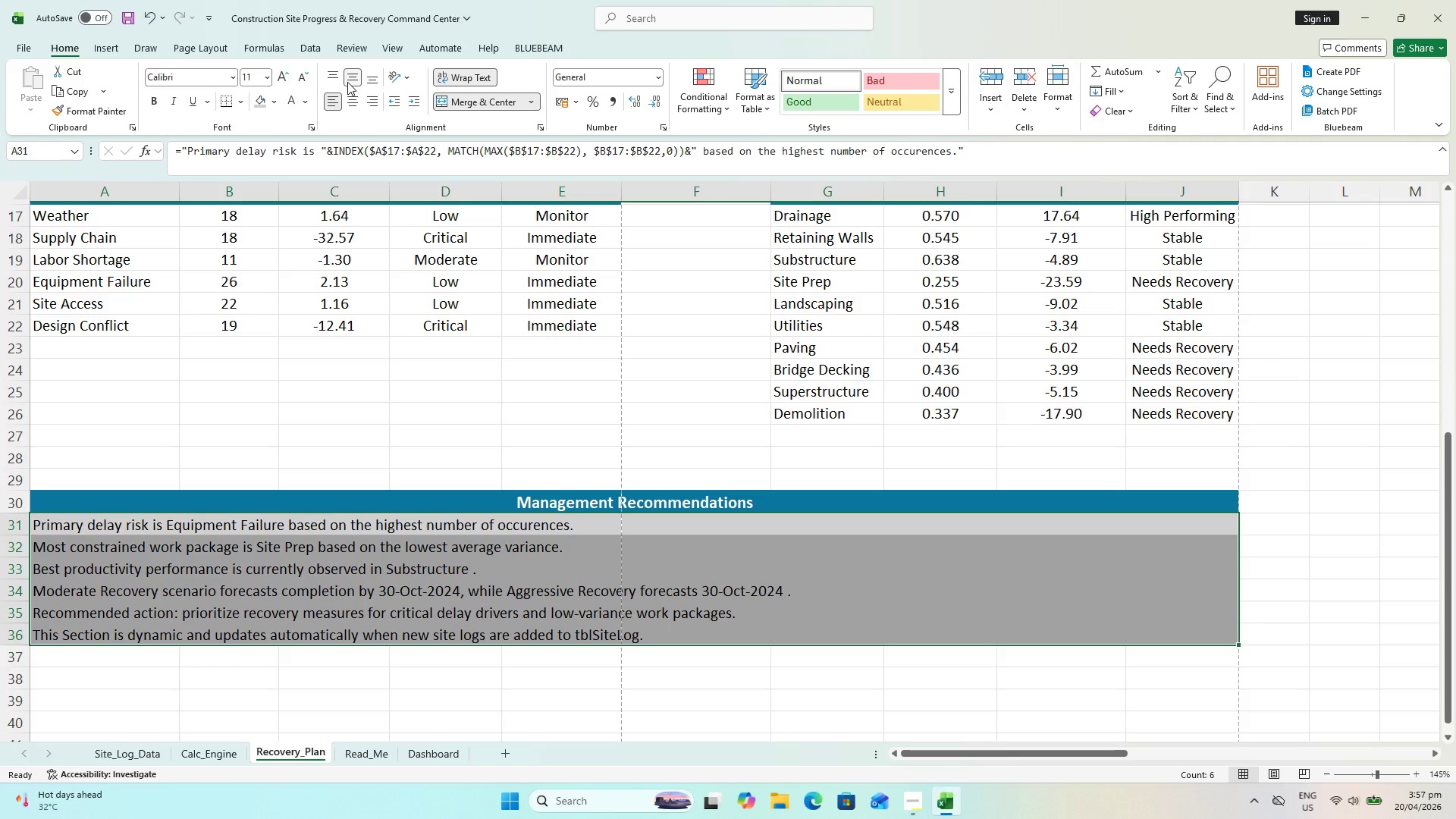 
left_click([306, 75])
 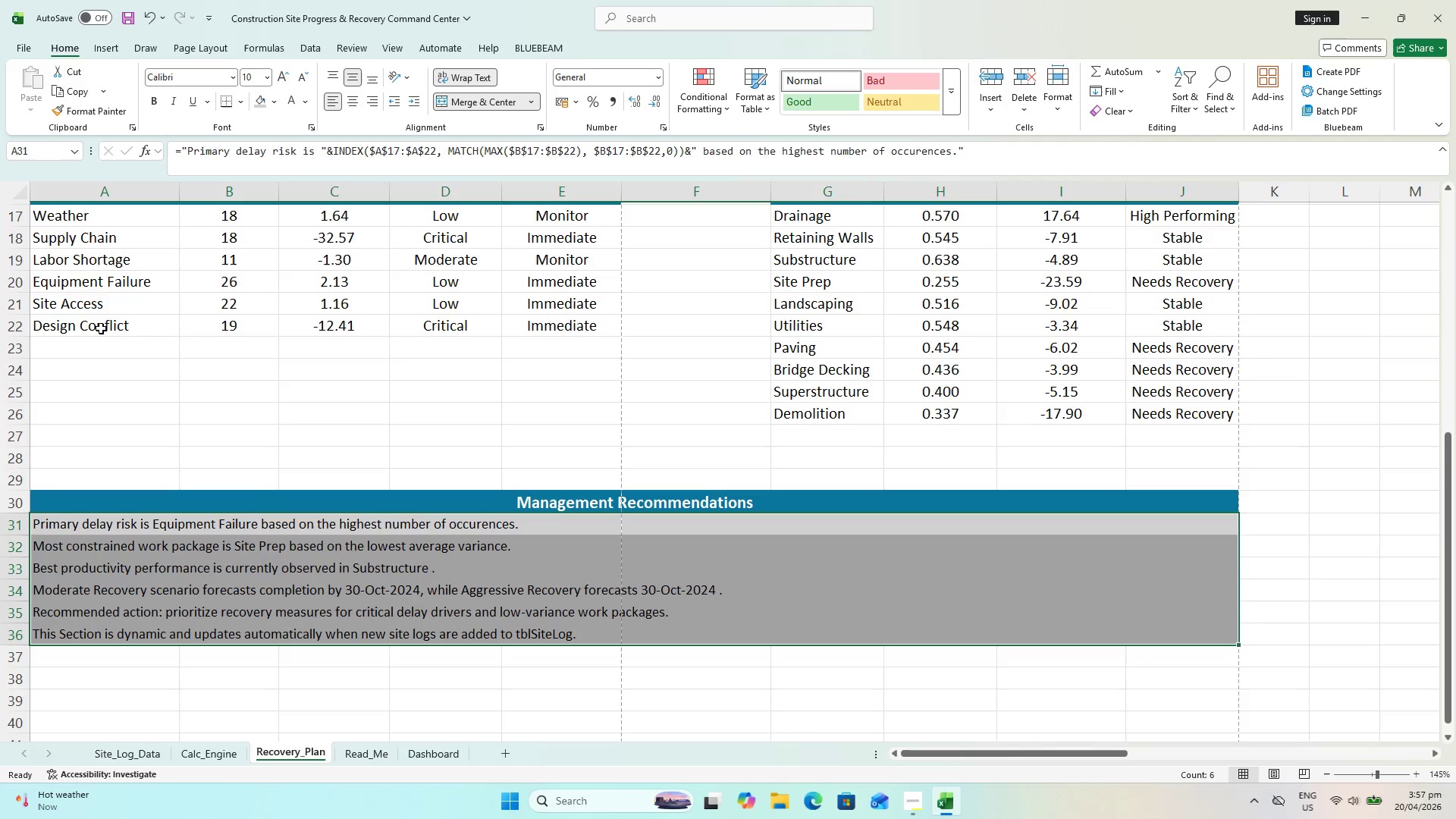 
left_click([11, 522])
 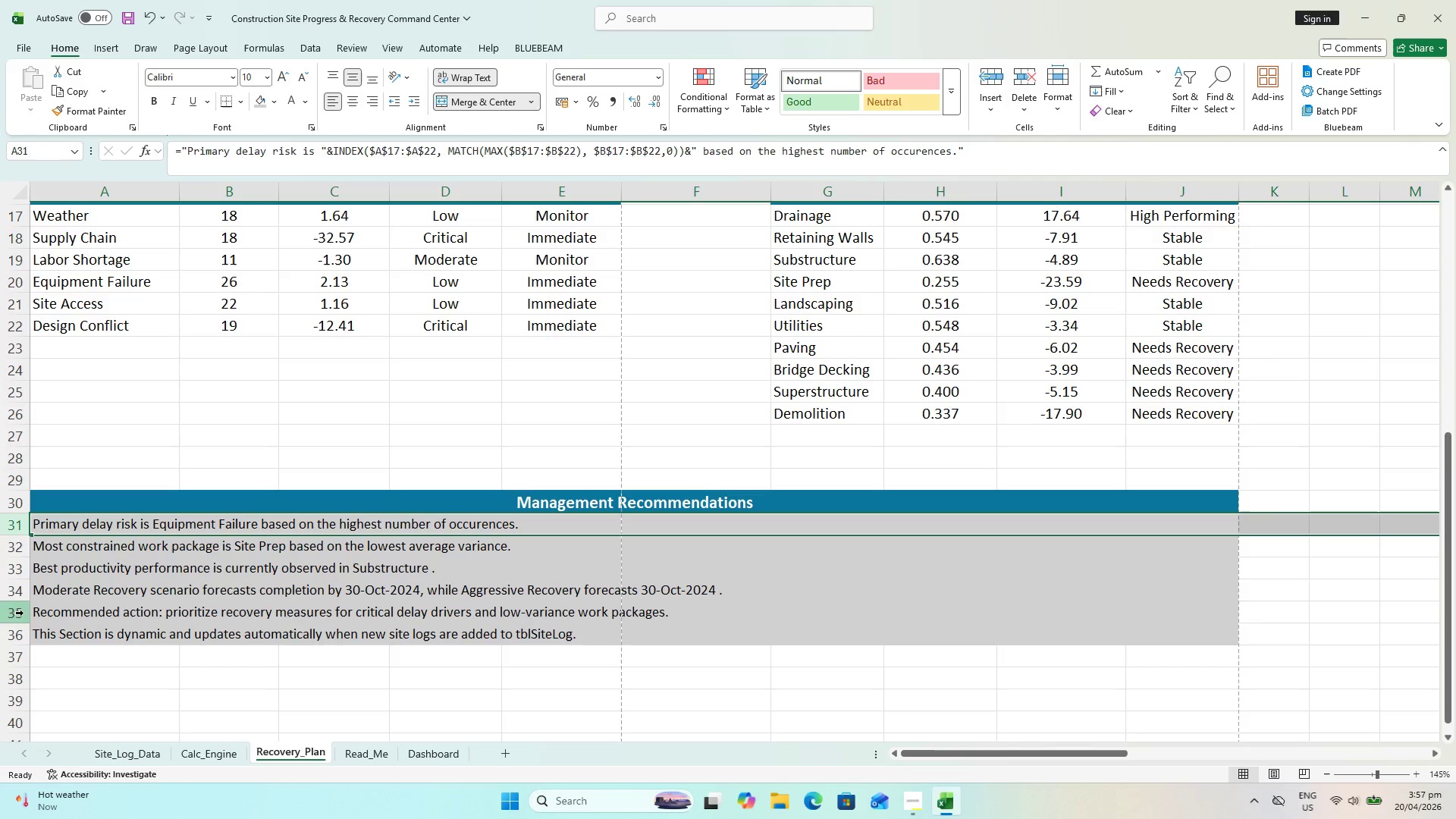 
hold_key(key=ShiftLeft, duration=0.39)
left_click([19, 632])
 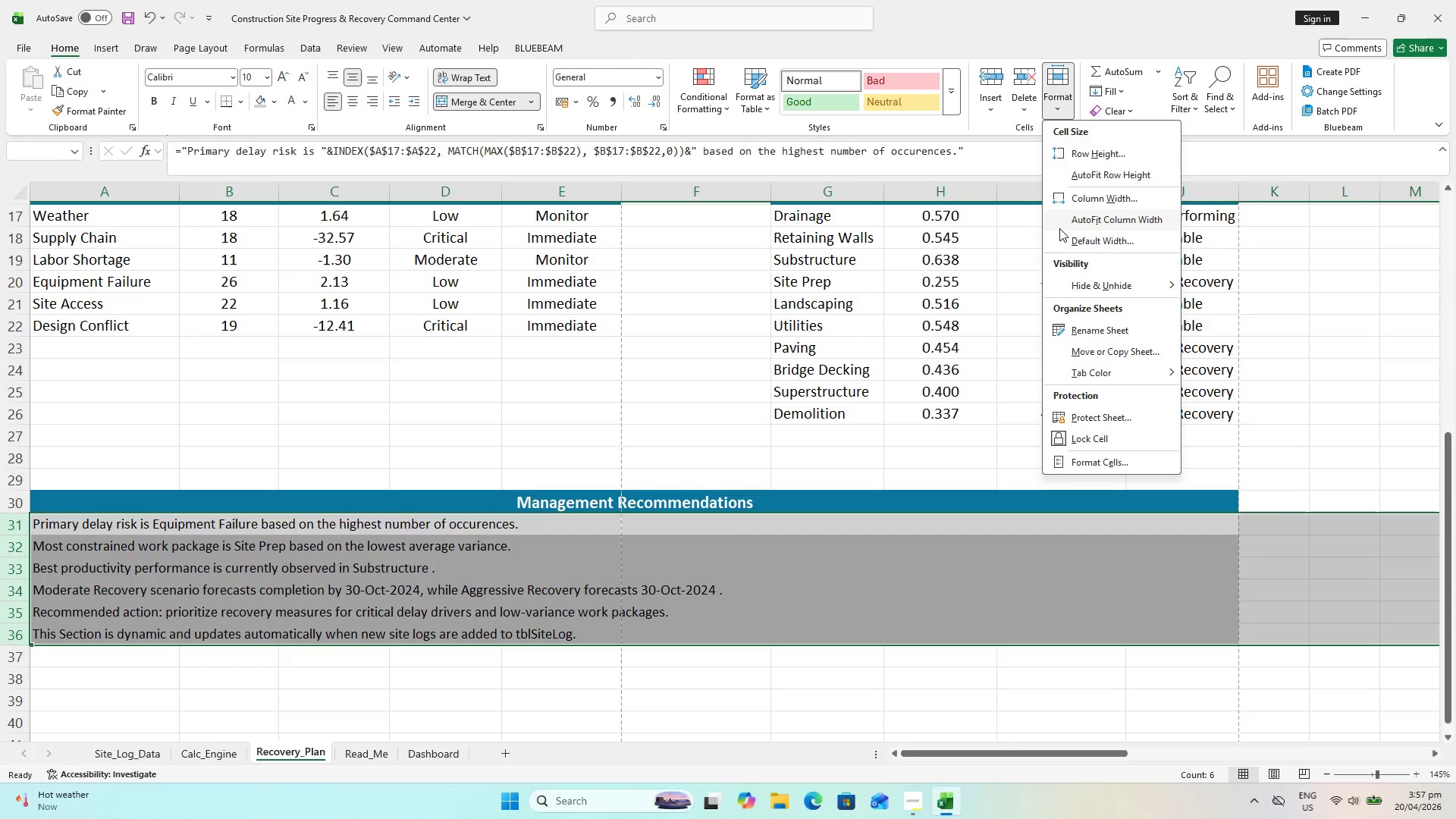 
left_click([1076, 158])
 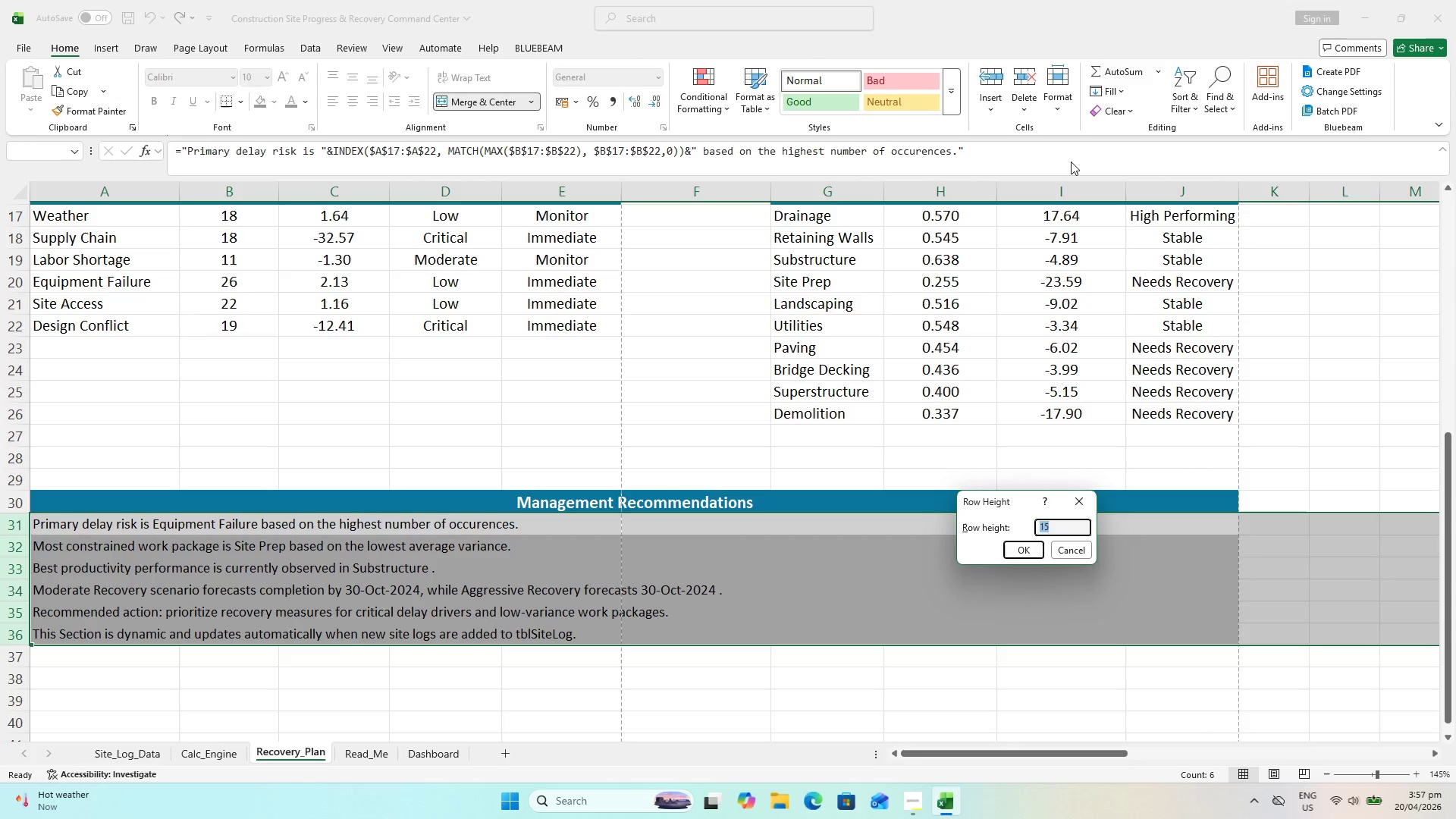 
key(2)
 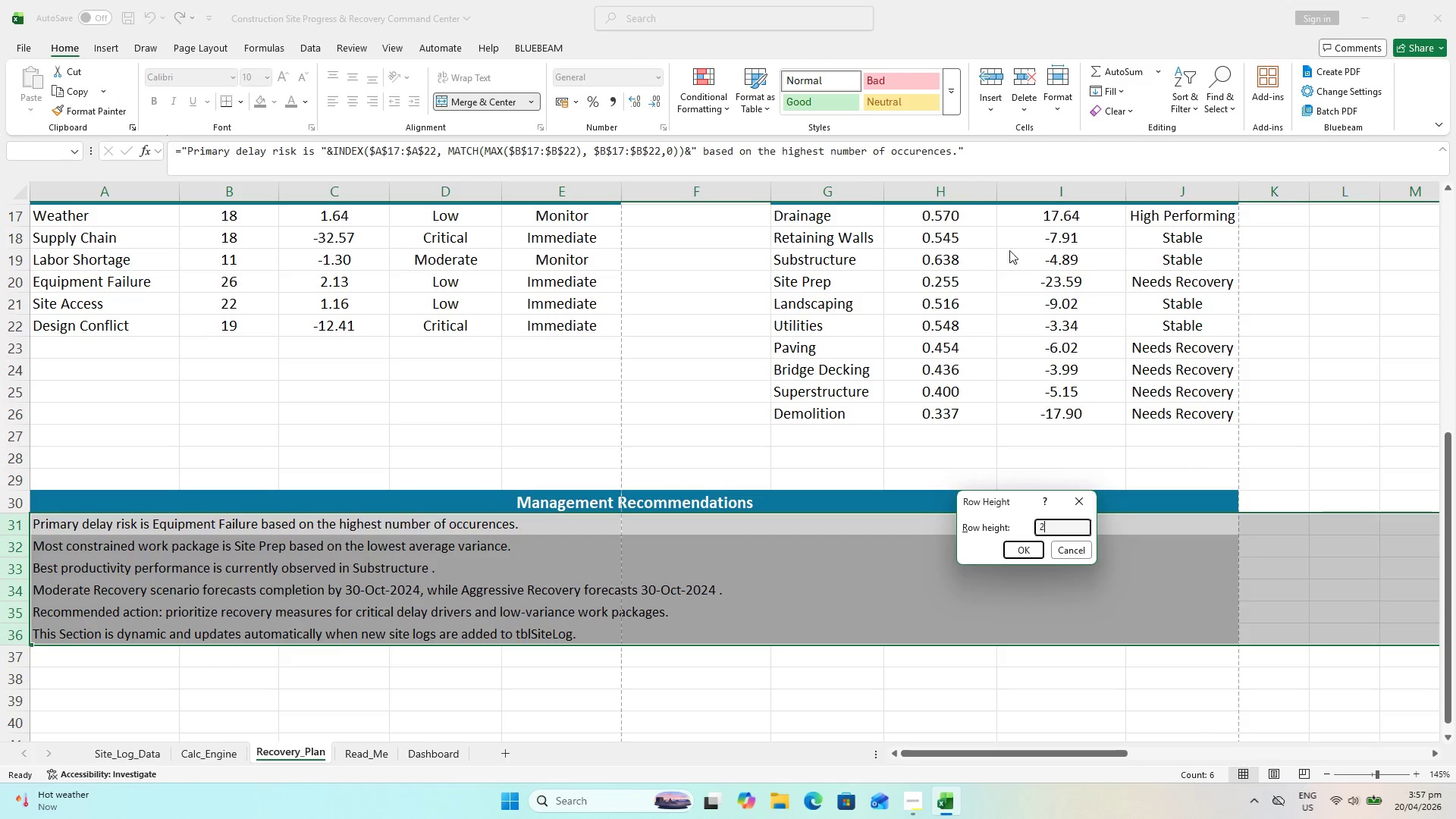 
key(4)
 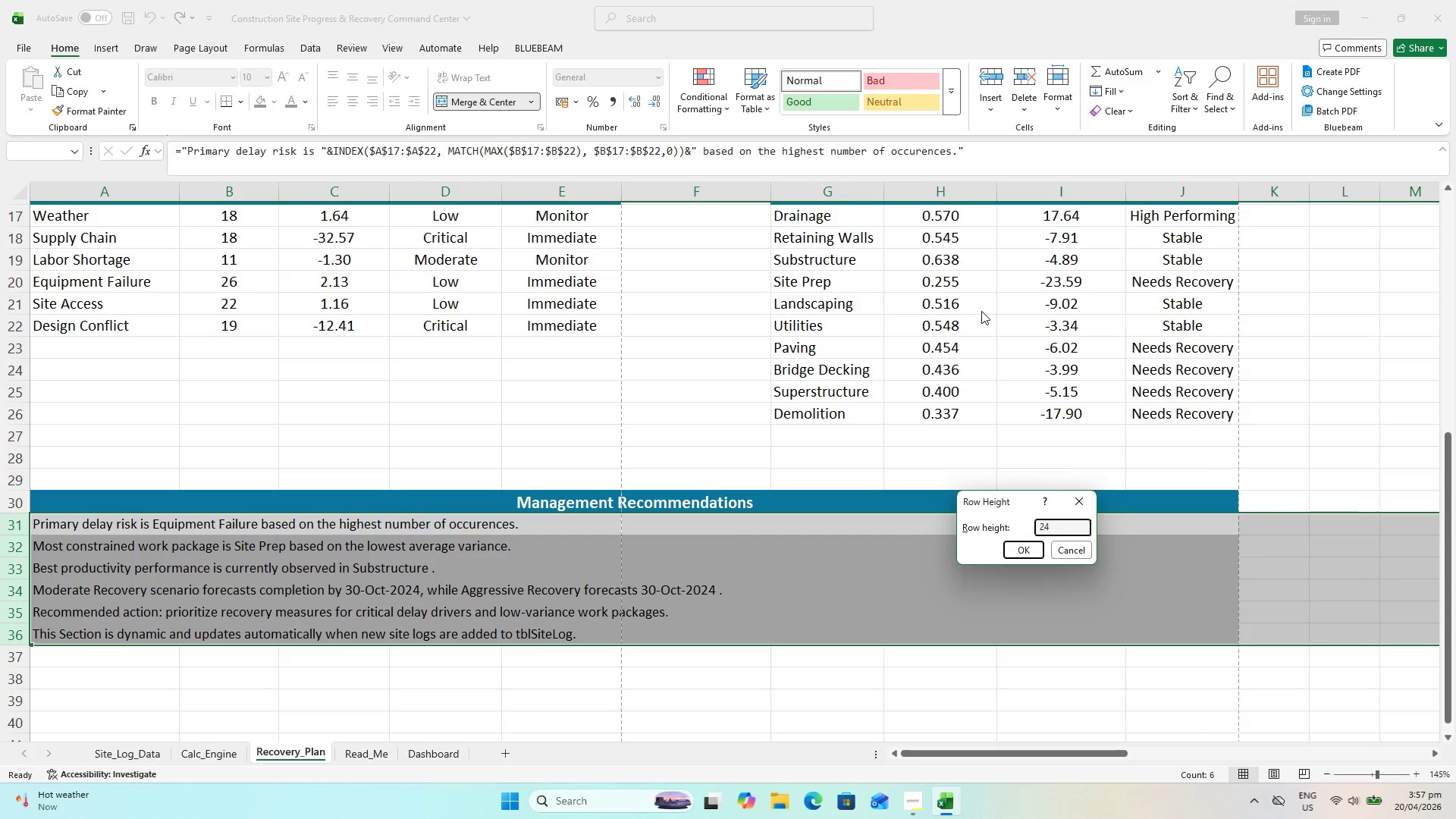 
key(Enter)
 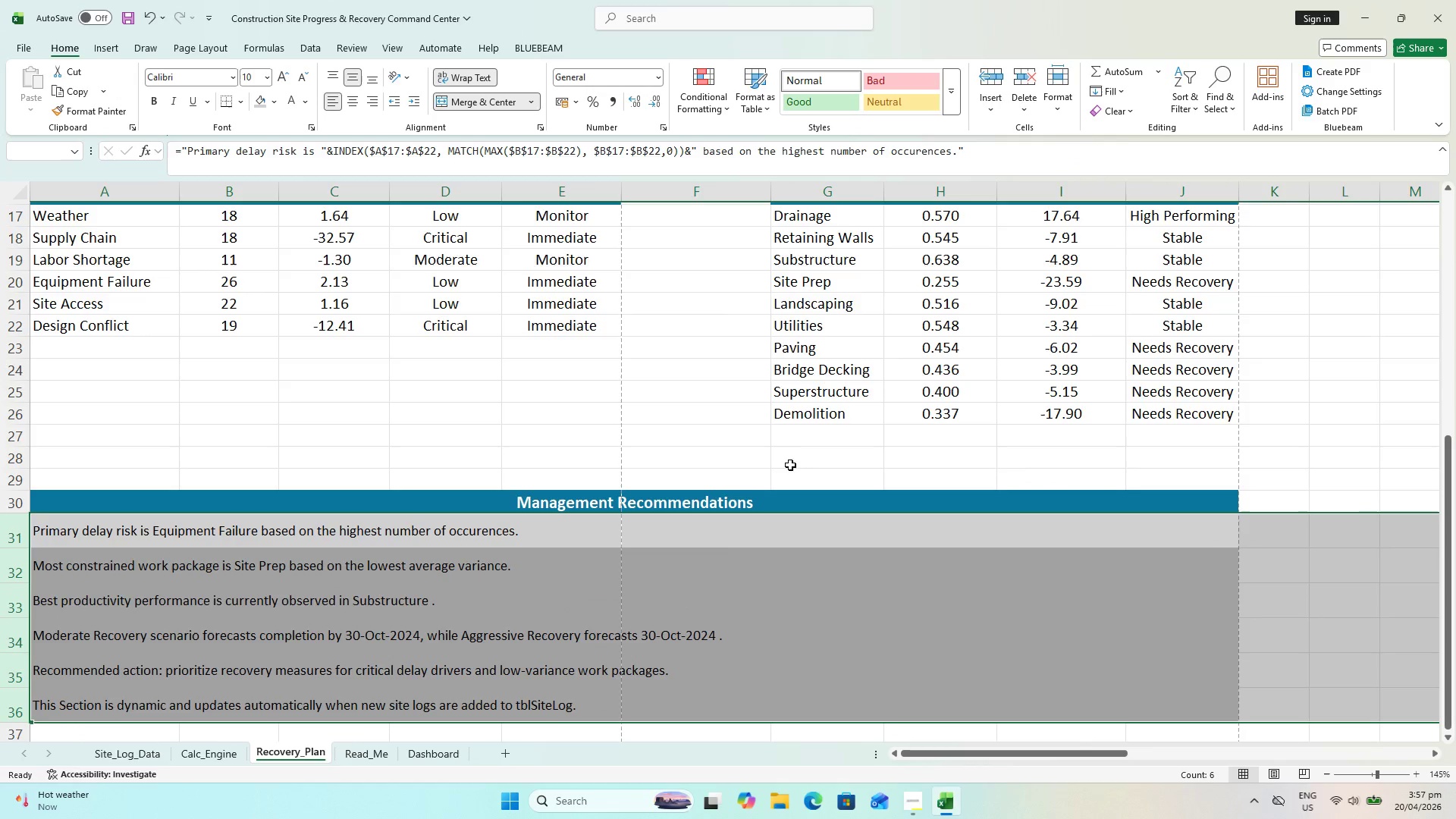 
scroll: coordinate [780, 466], scroll_direction: down, amount: 2.0
 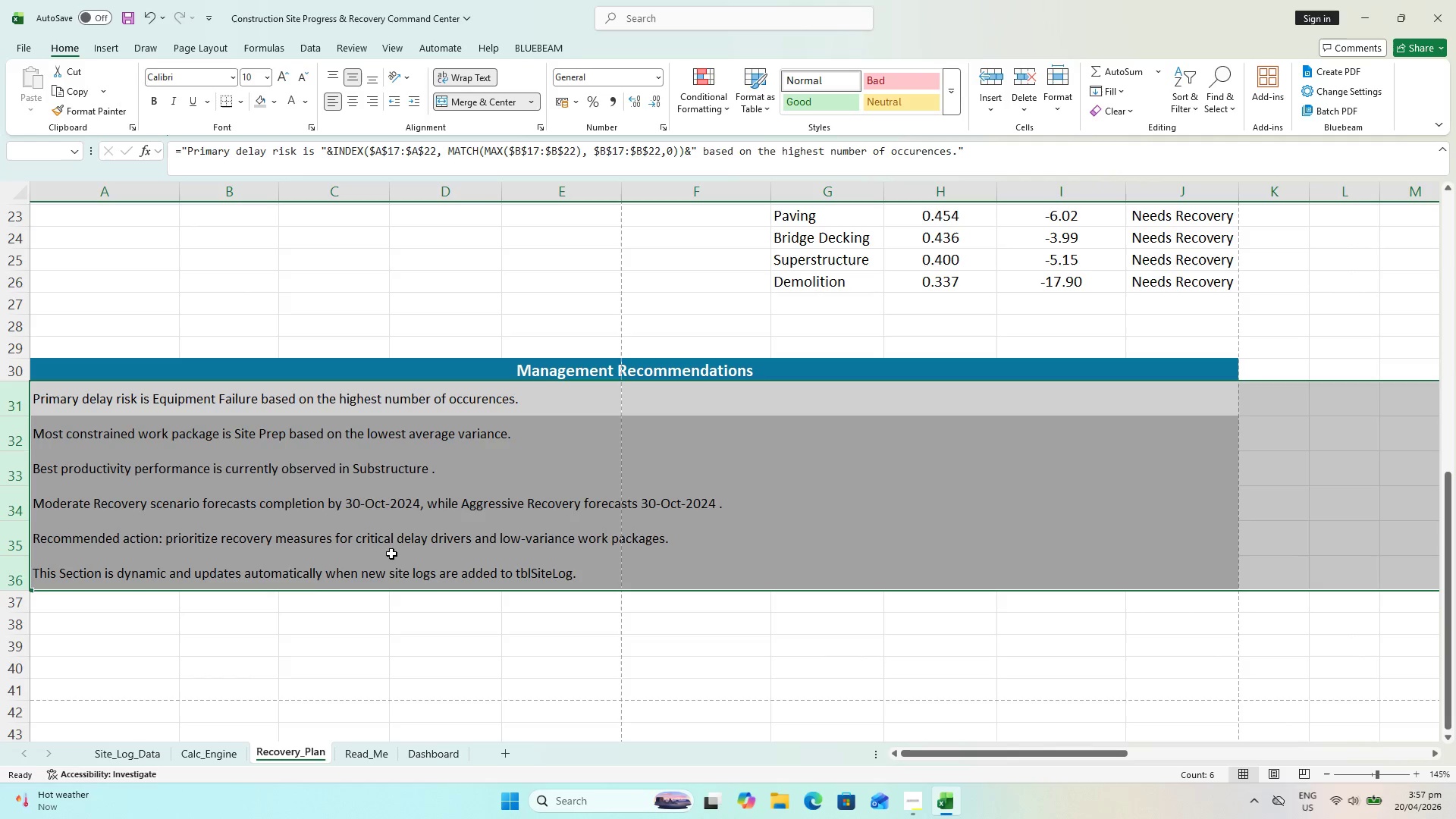 
key(Control+S)
 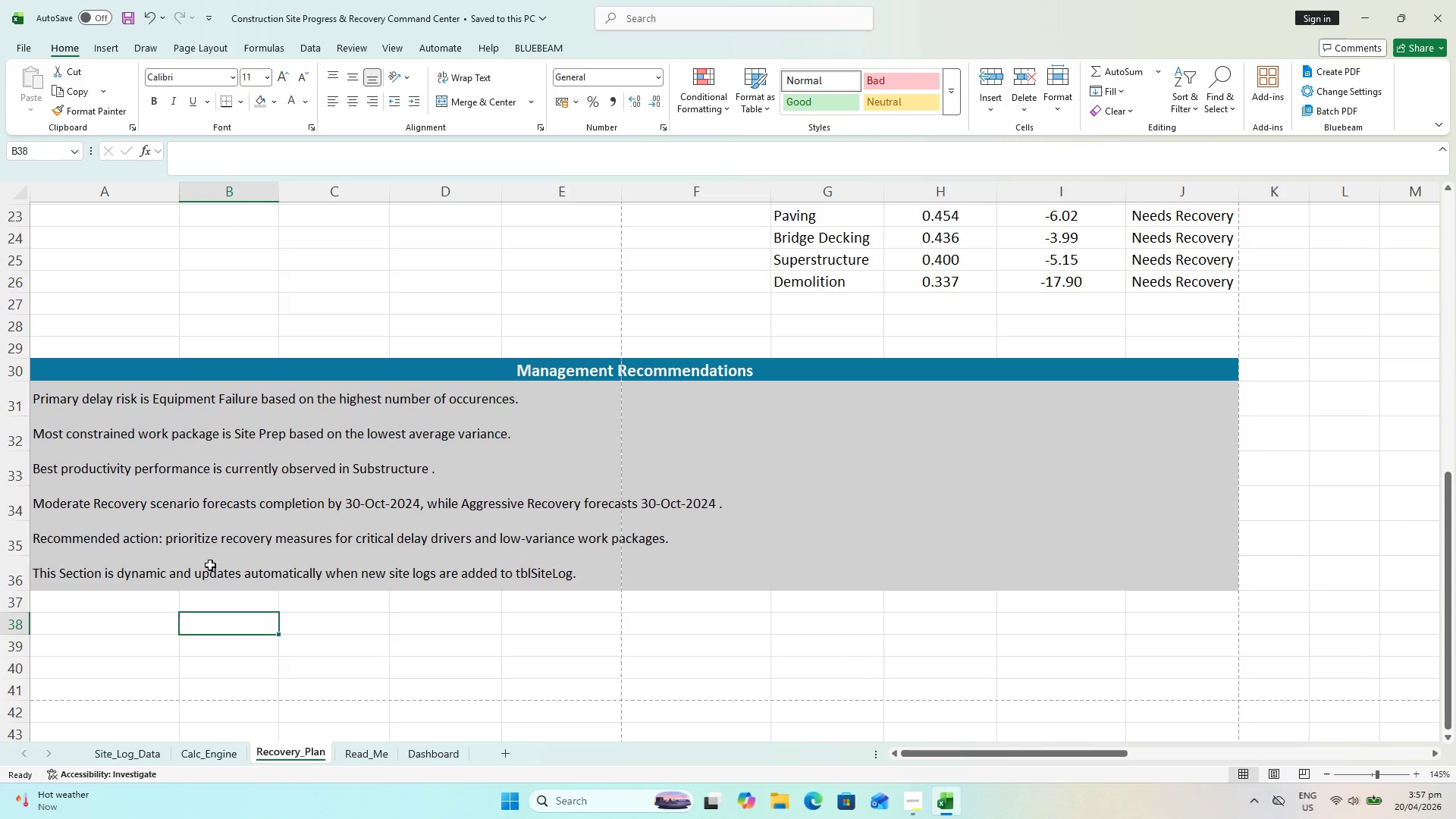 
key(Alt+AltLeft)
 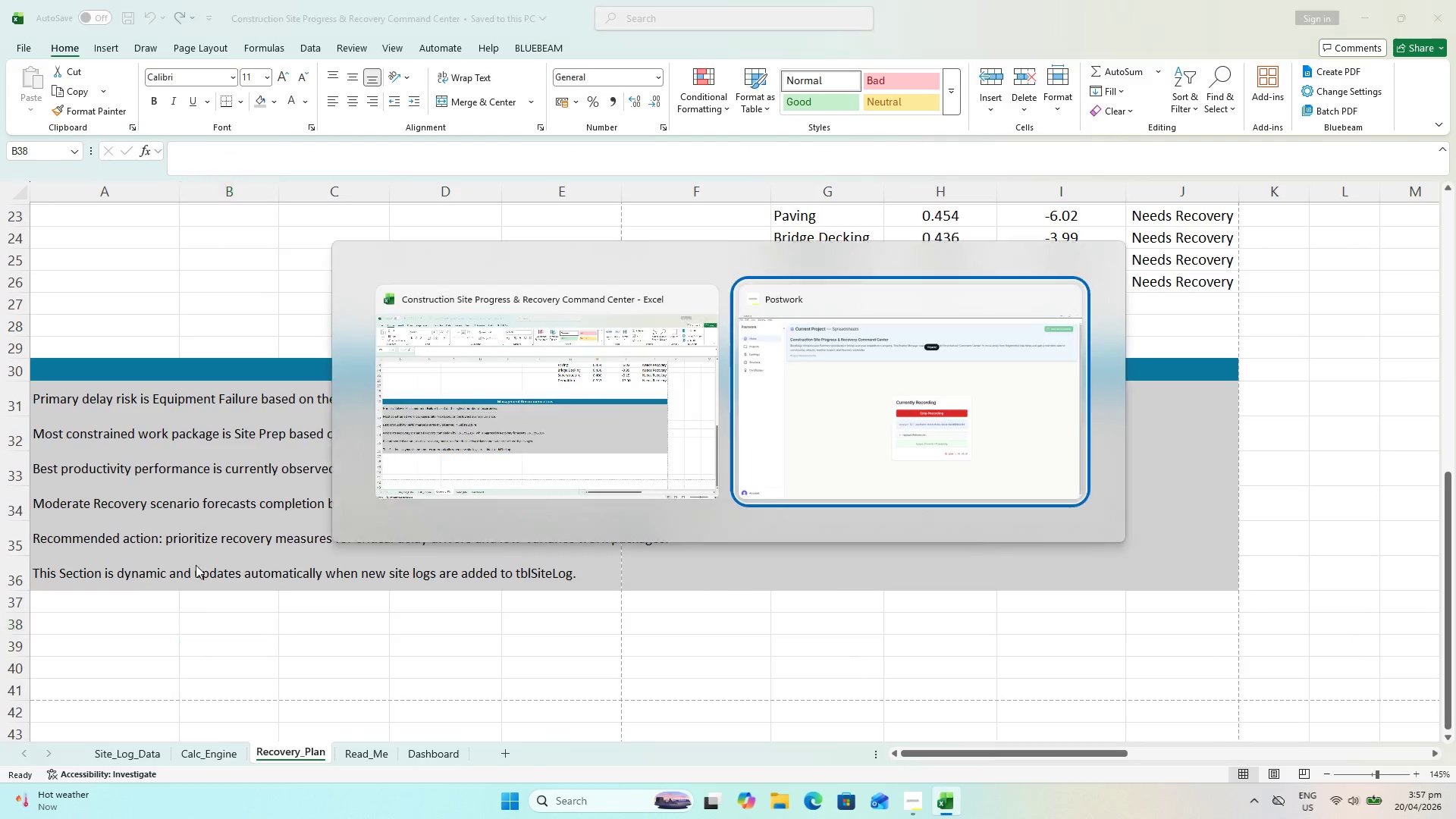 
key(Alt+Tab)